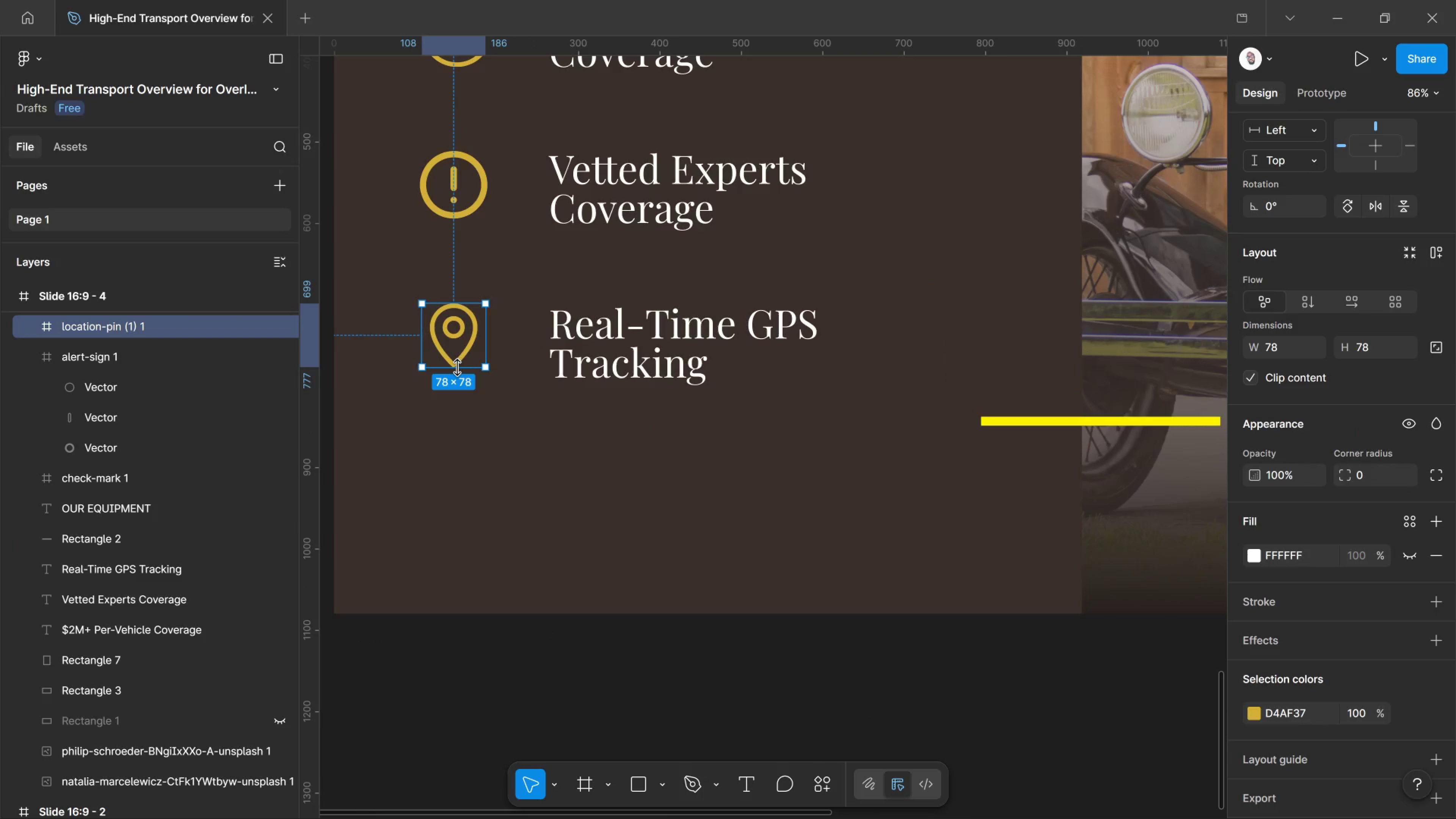 
left_click_drag(start_coordinate=[457, 367], to_coordinate=[462, 372])
 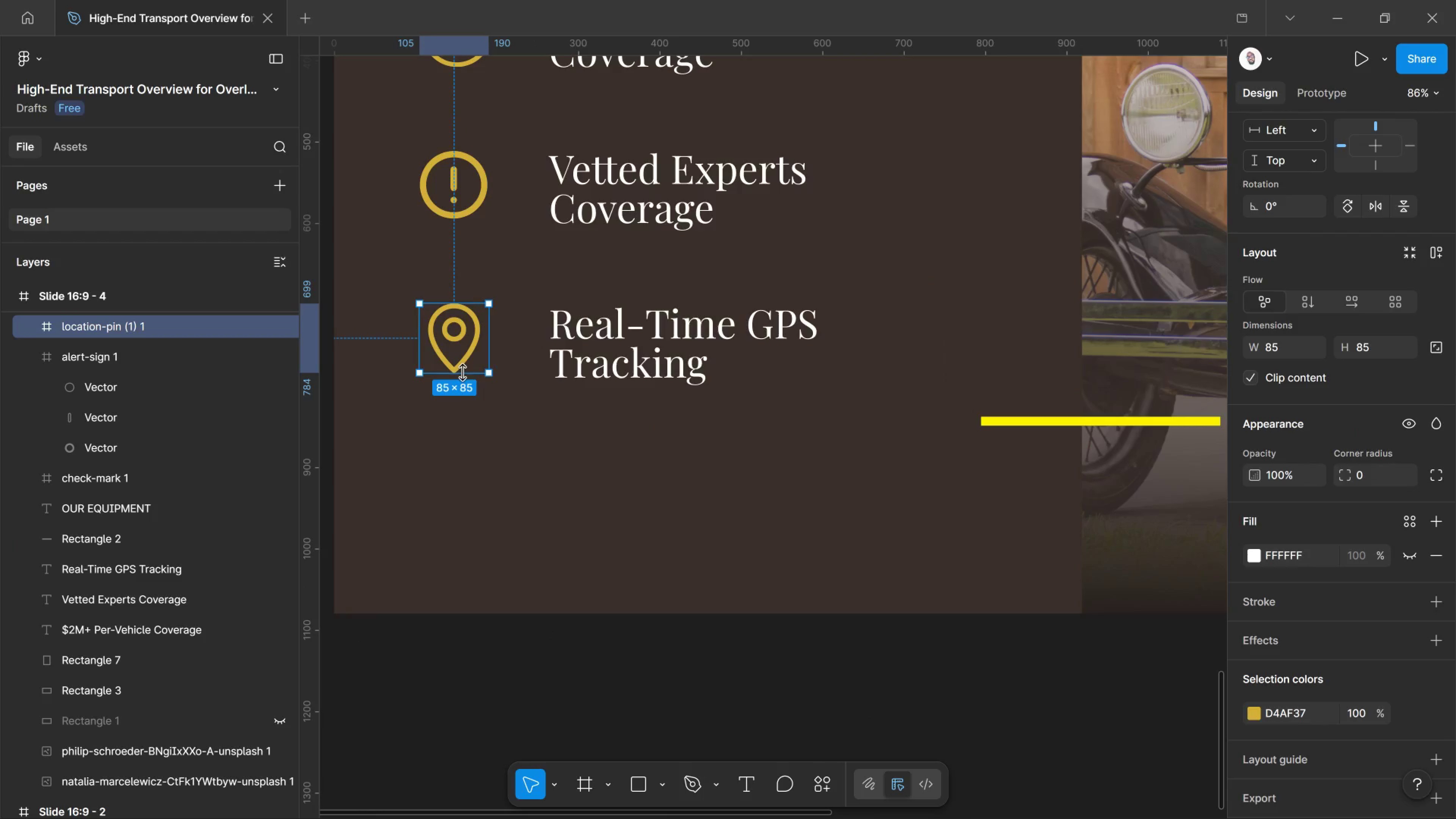 
hold_key(key=ShiftLeft, duration=5.15)
left_click_drag(start_coordinate=[462, 372], to_coordinate=[464, 381])
 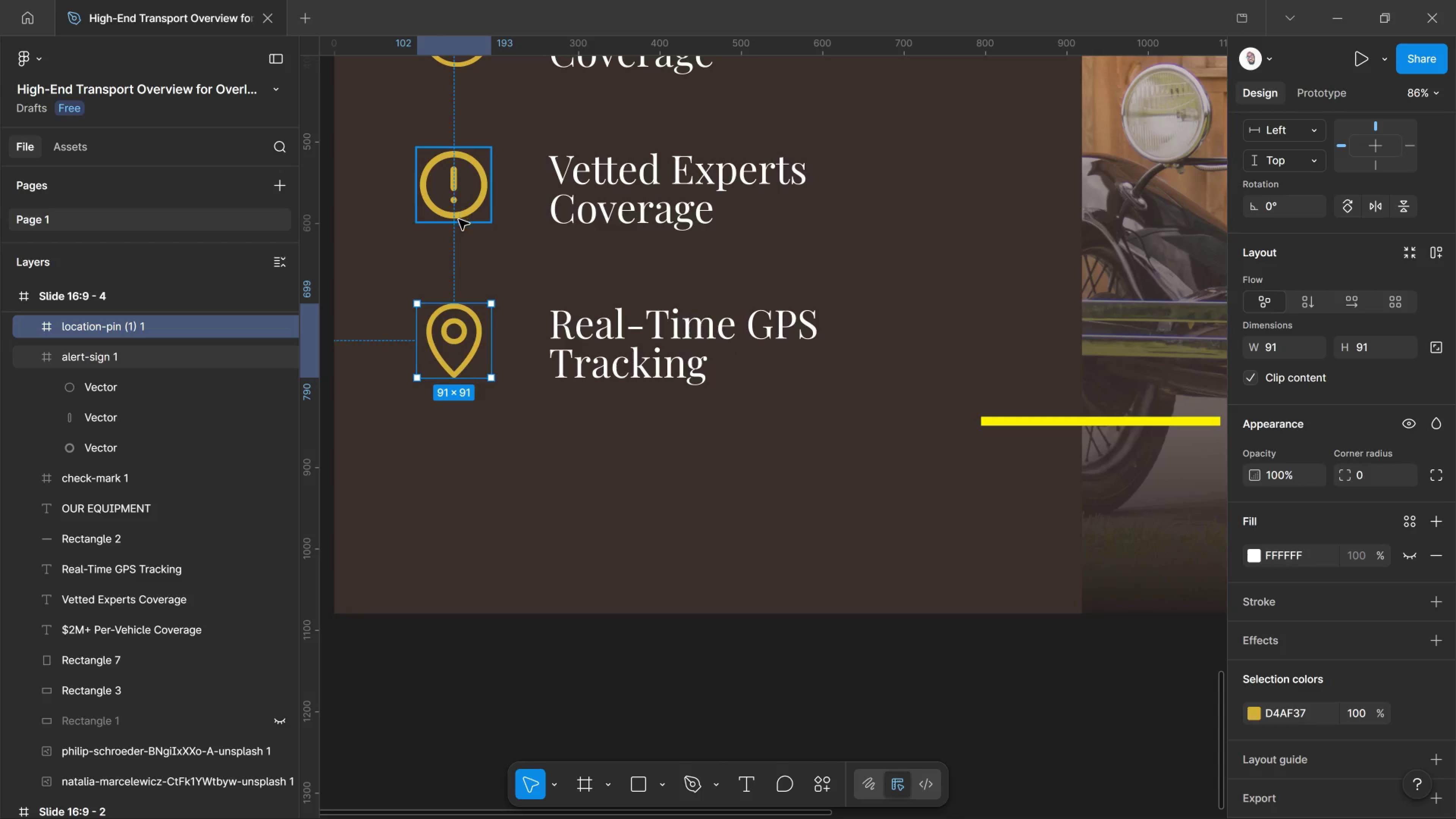 
left_click([459, 220])
 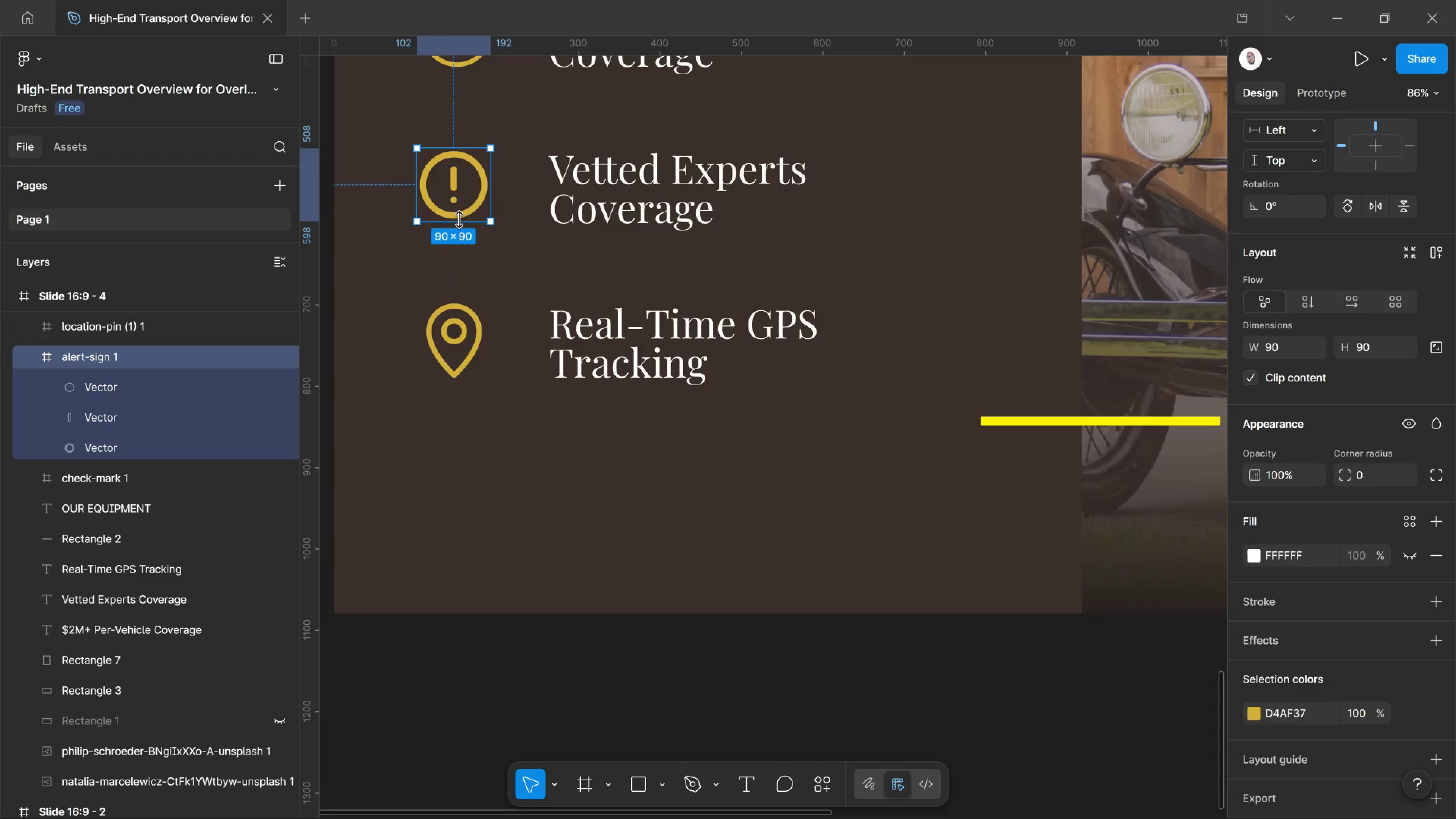 
hold_key(key=ShiftLeft, duration=1.98)
left_click_drag(start_coordinate=[459, 220], to_coordinate=[461, 226])
 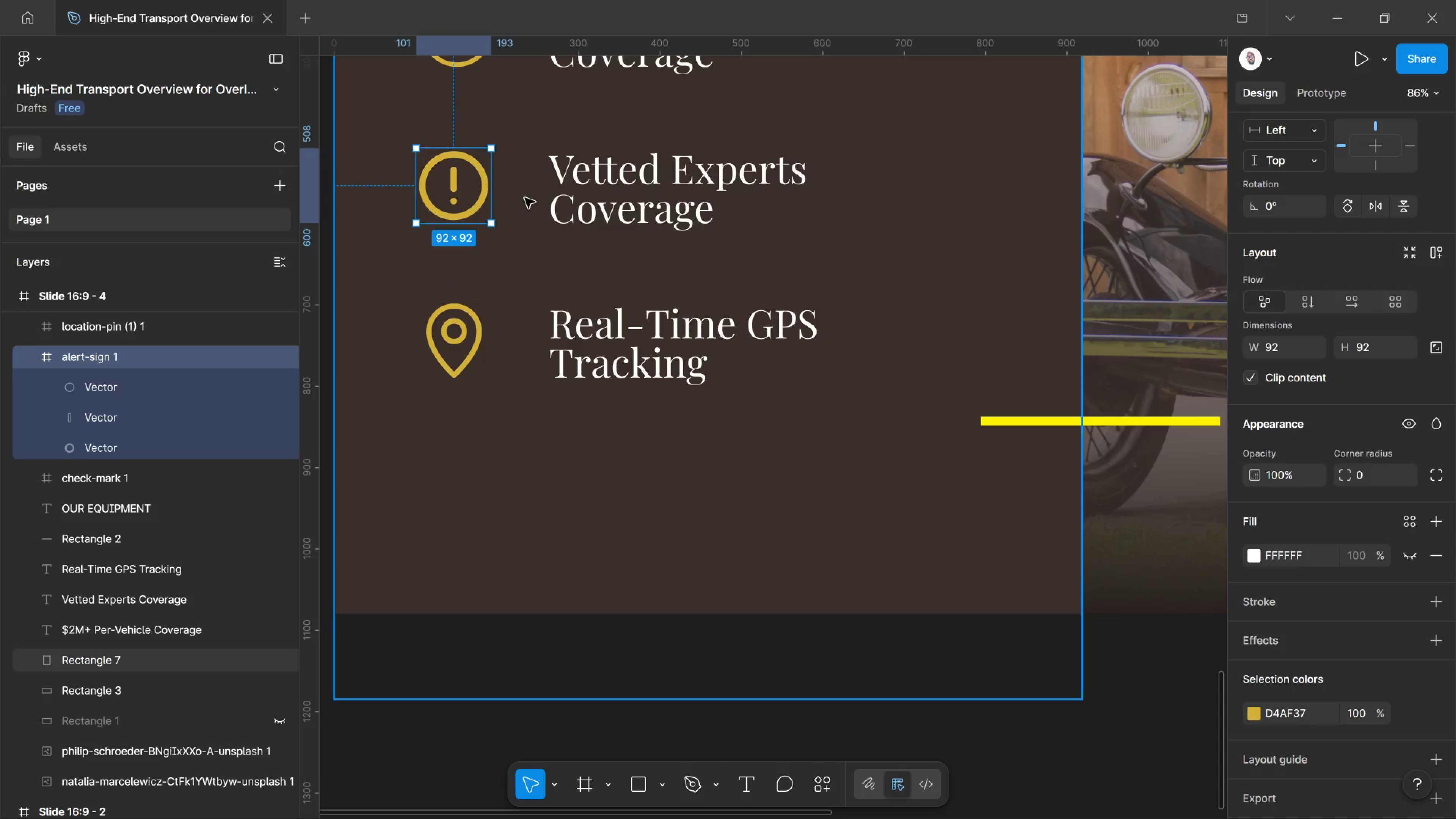 
scroll: coordinate [512, 186], scroll_direction: up, amount: 4.0
 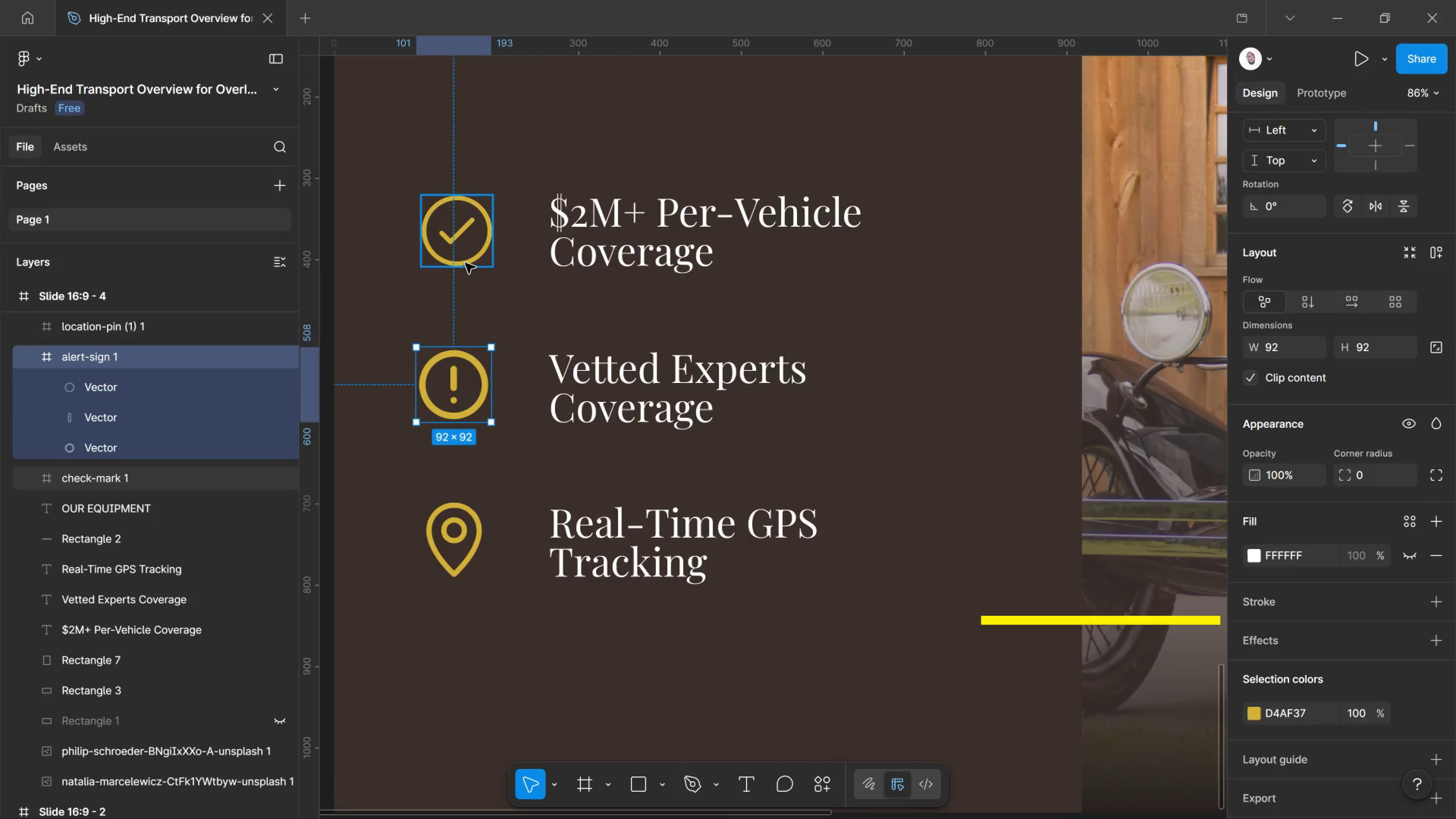 
left_click([465, 263])
 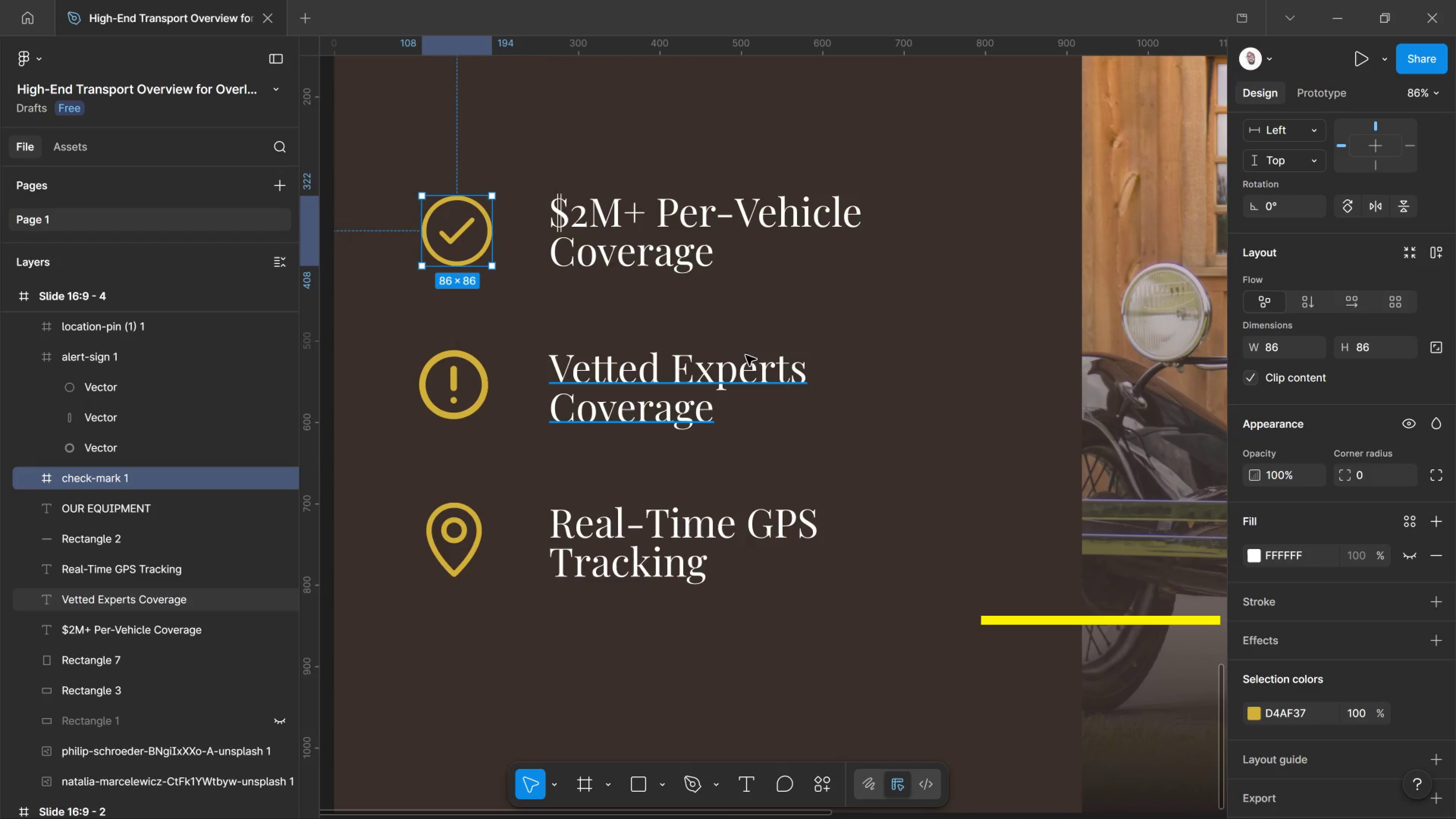 
left_click([742, 419])
 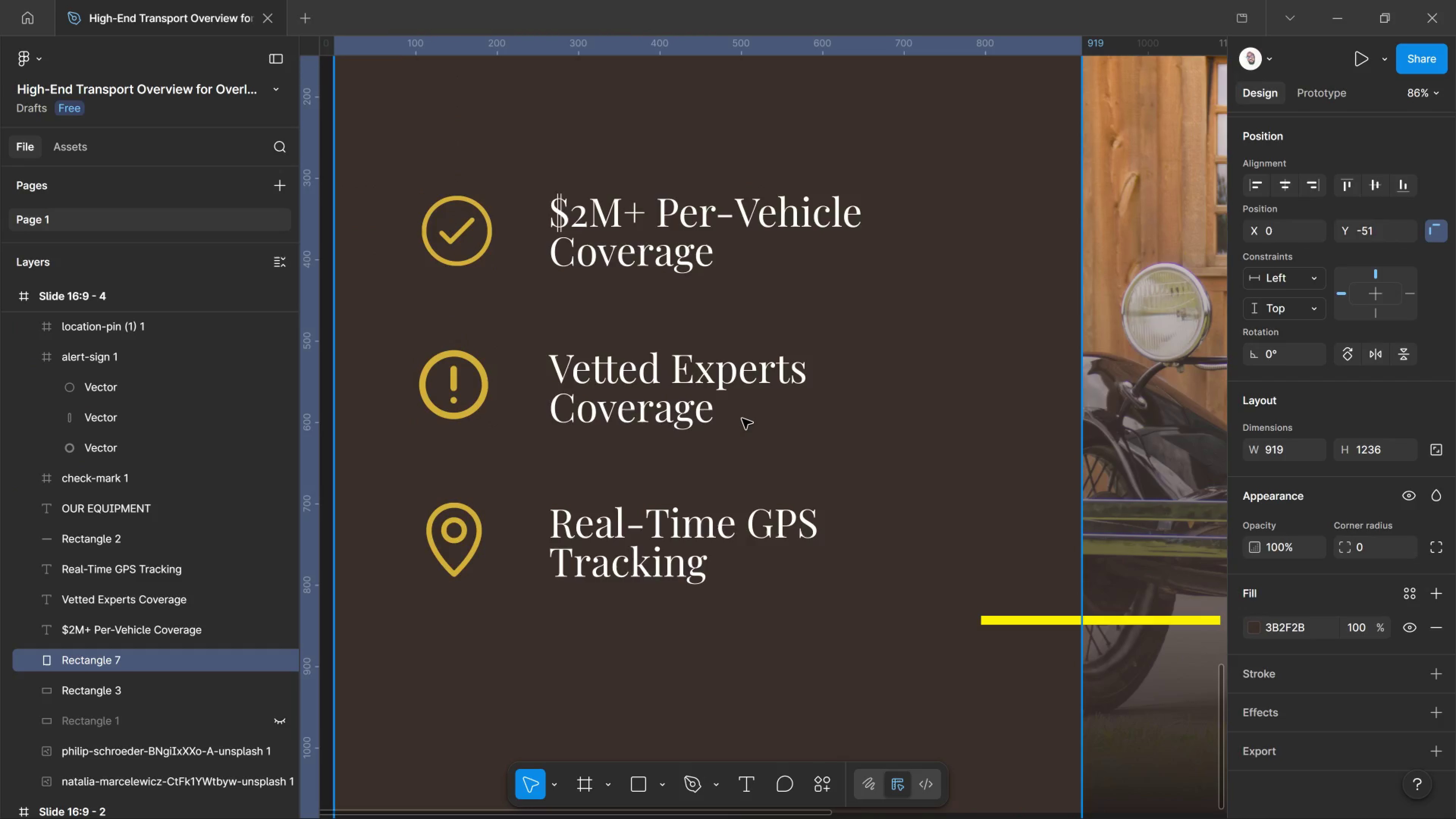 
key(Control+S)
 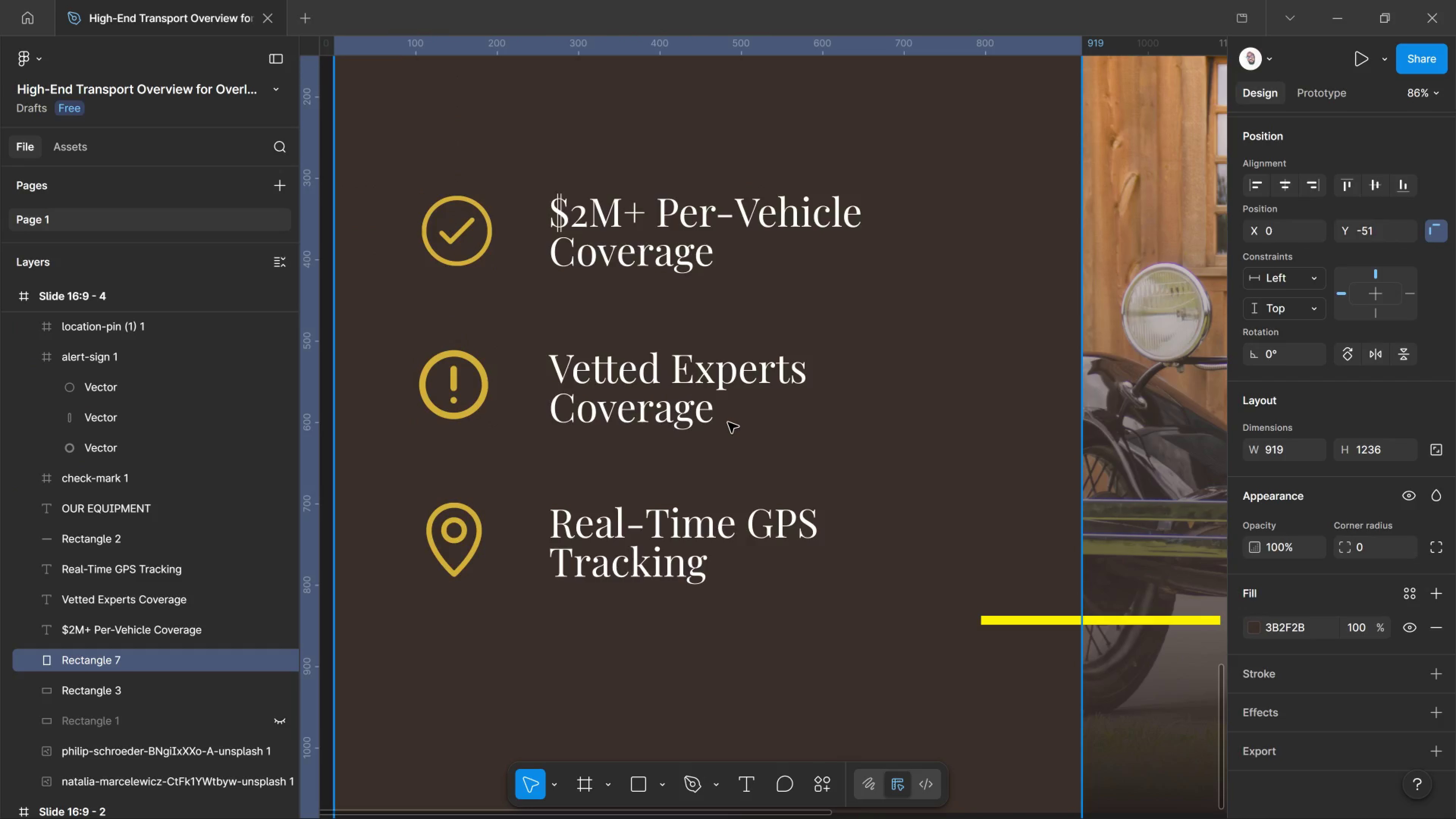 
hold_key(key=AltLeft, duration=0.57)
scroll: coordinate [729, 422], scroll_direction: down, amount: 4.0
 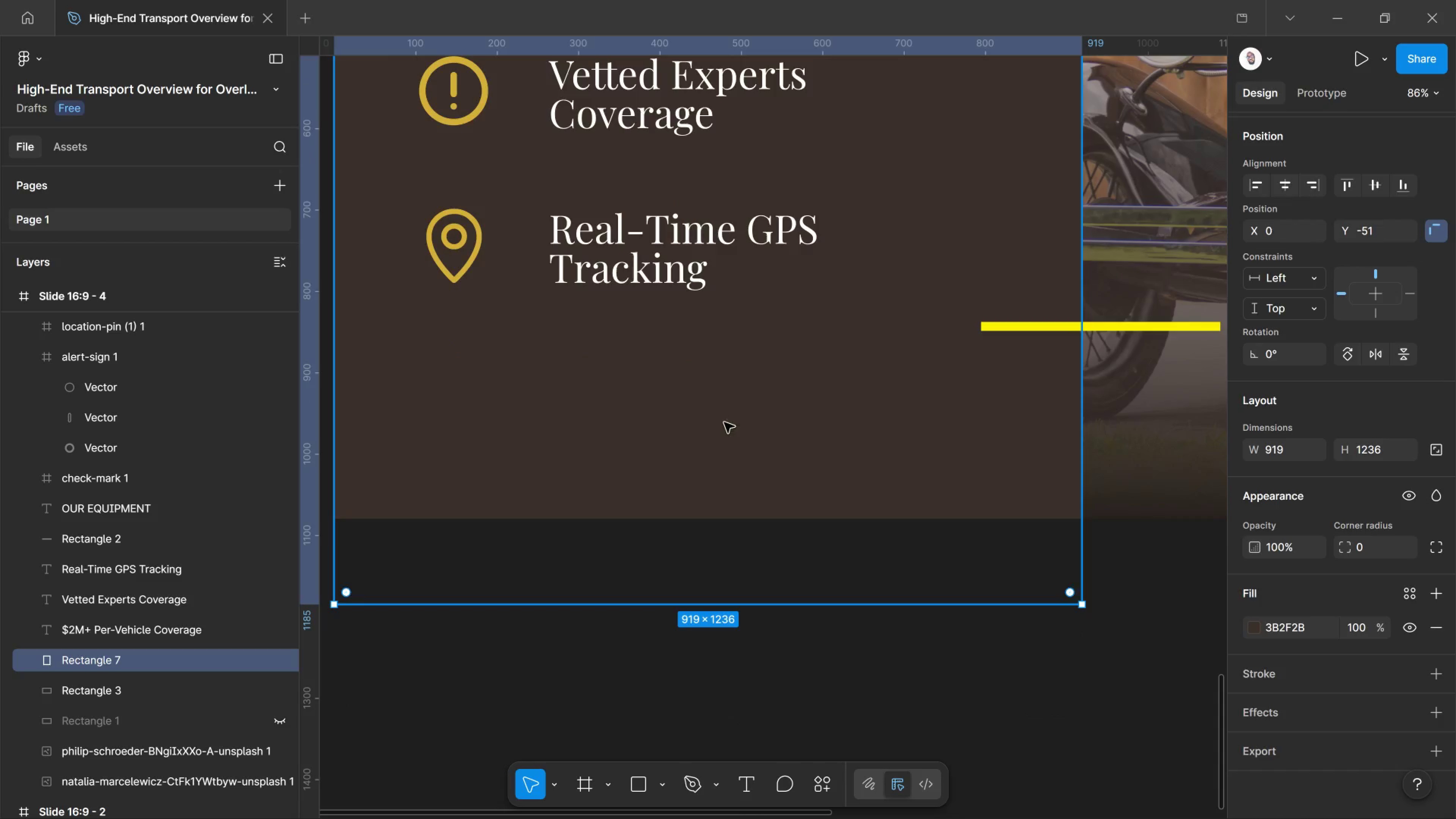 
hold_key(key=ControlLeft, duration=2.4)
scroll: coordinate [724, 439], scroll_direction: down, amount: 23.0
 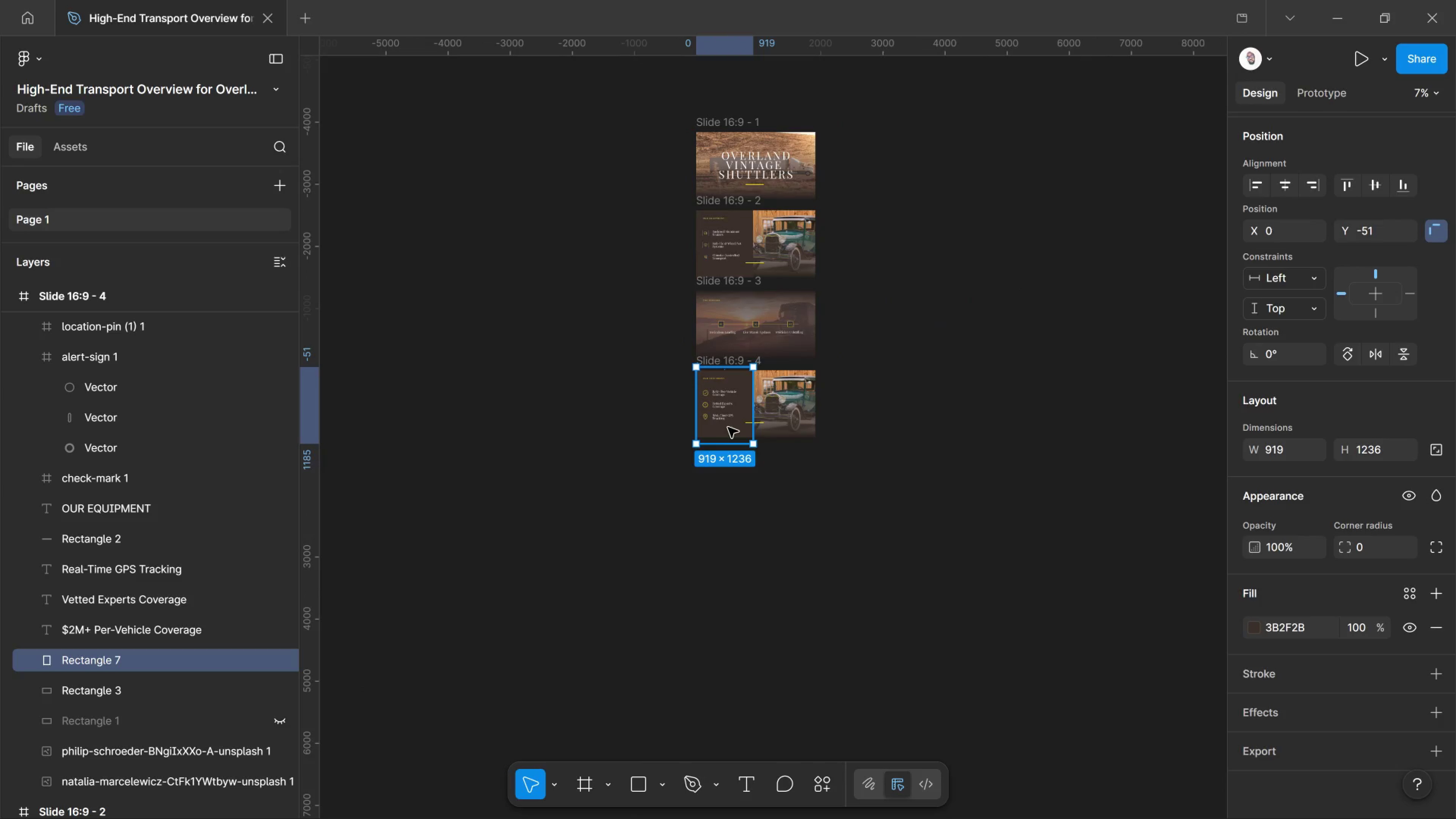 
wait(21.09)
 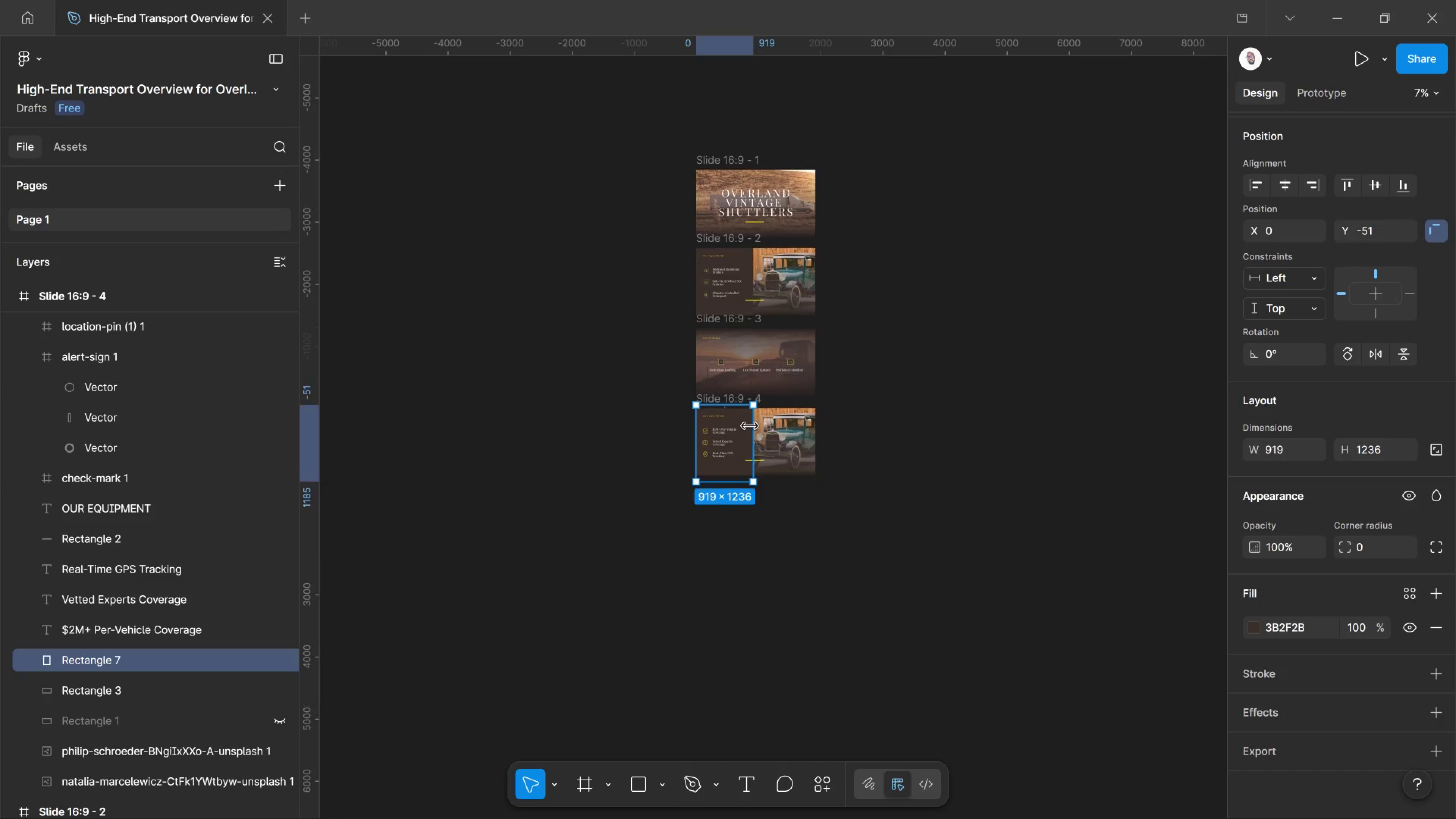 
key(Alt+AltLeft)
 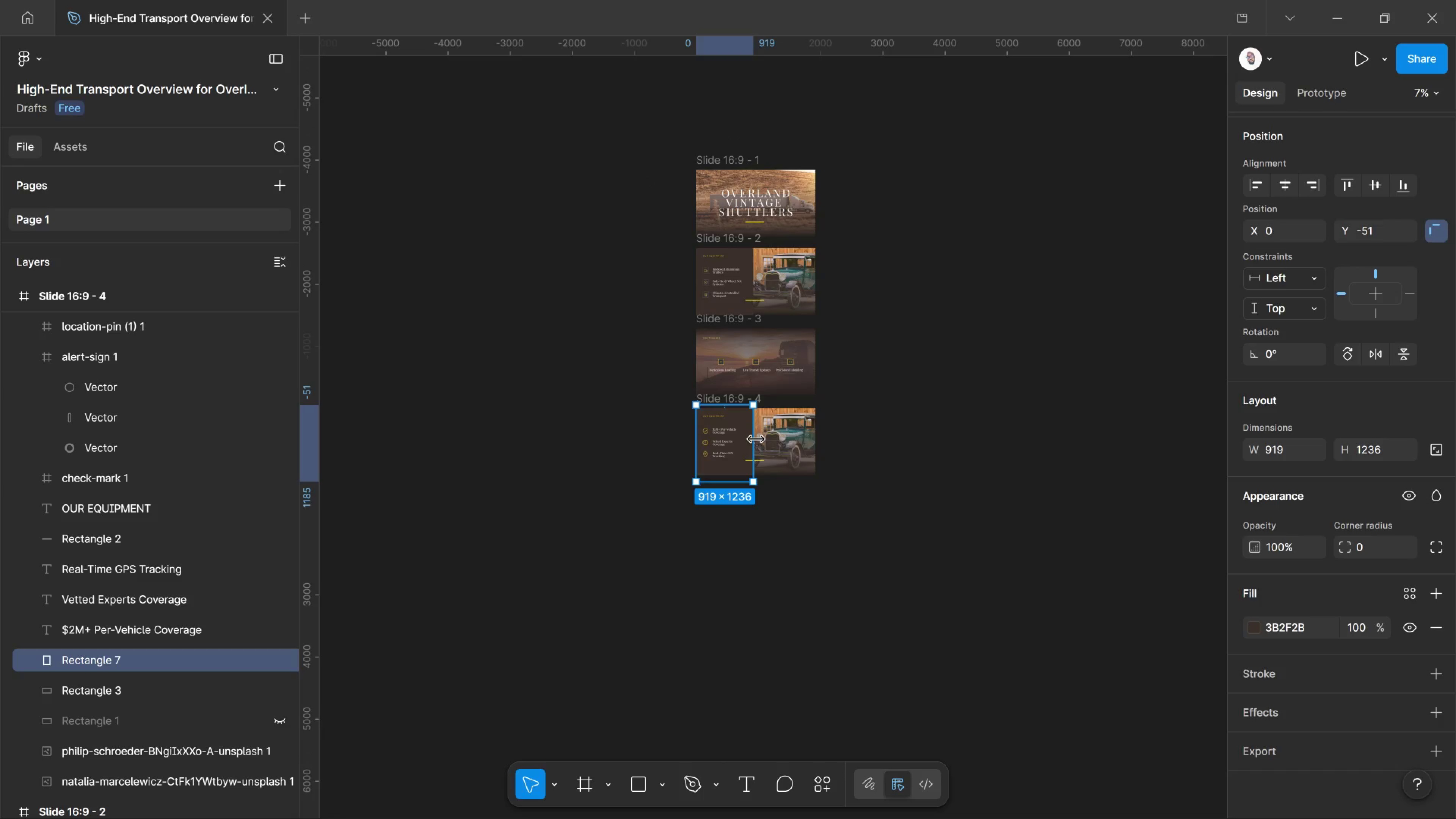 
hold_key(key=ControlLeft, duration=2.62)
 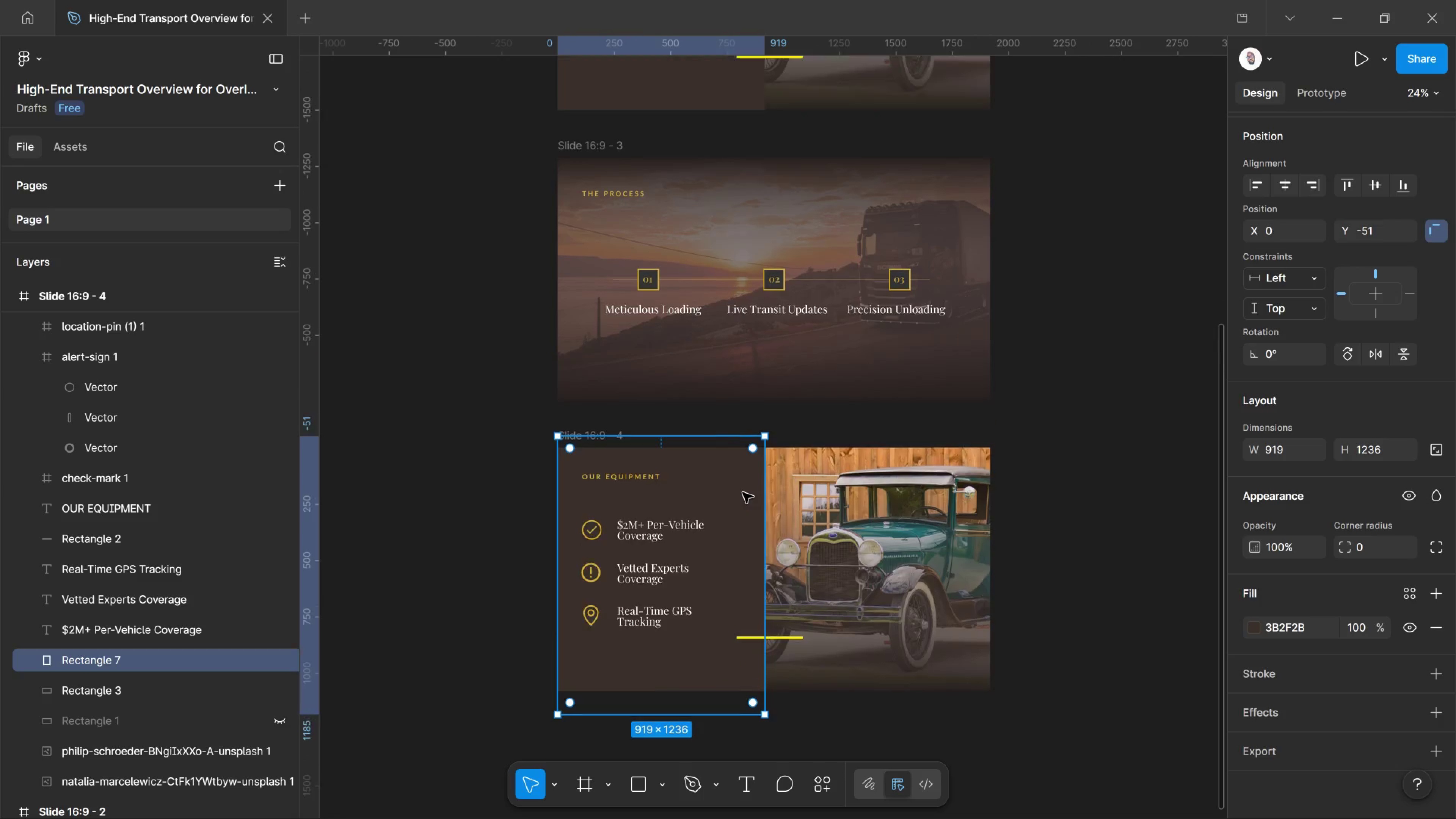 
scroll: coordinate [743, 493], scroll_direction: up, amount: 27.0
 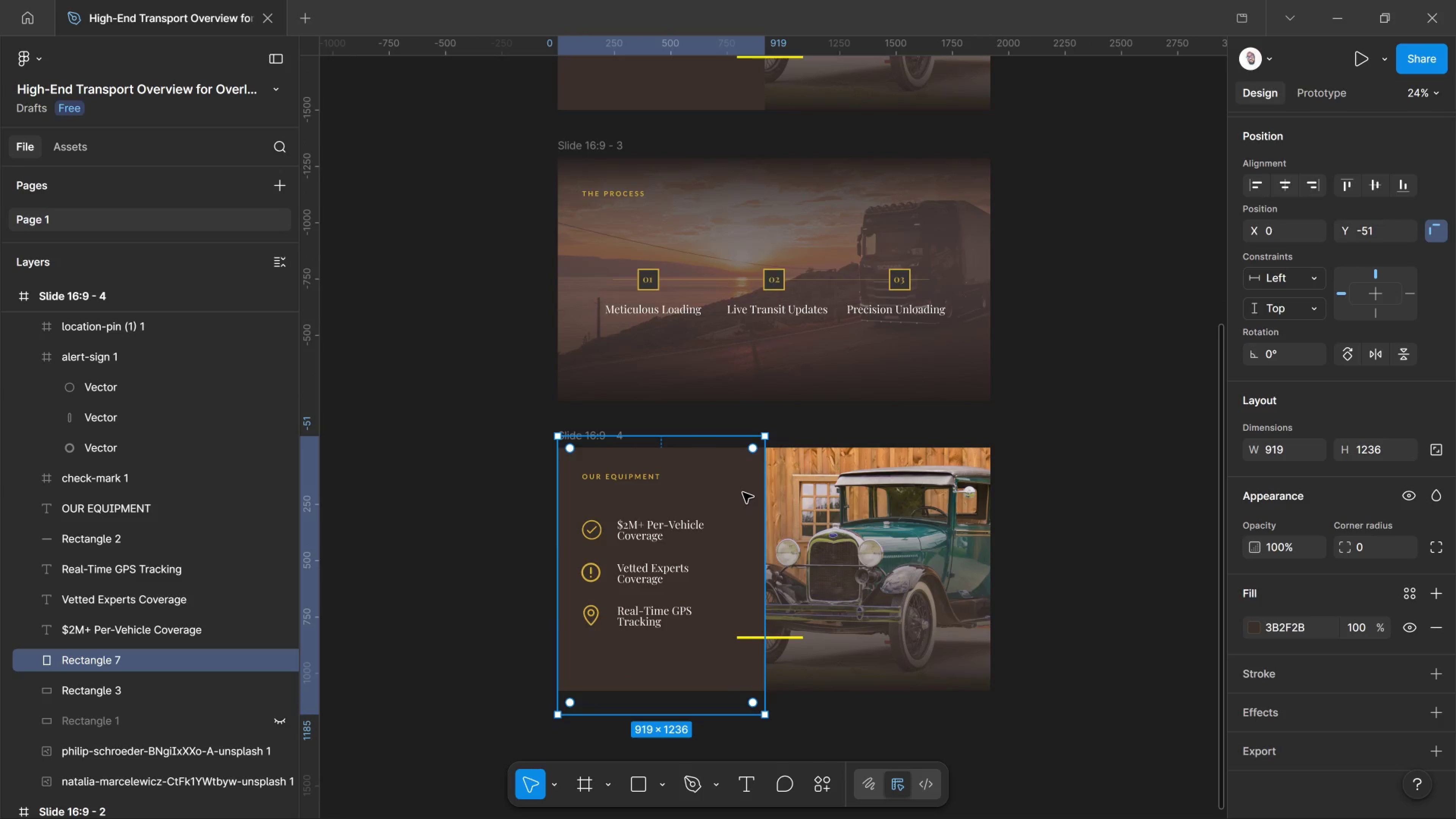 
scroll: coordinate [743, 493], scroll_direction: down, amount: 4.0
 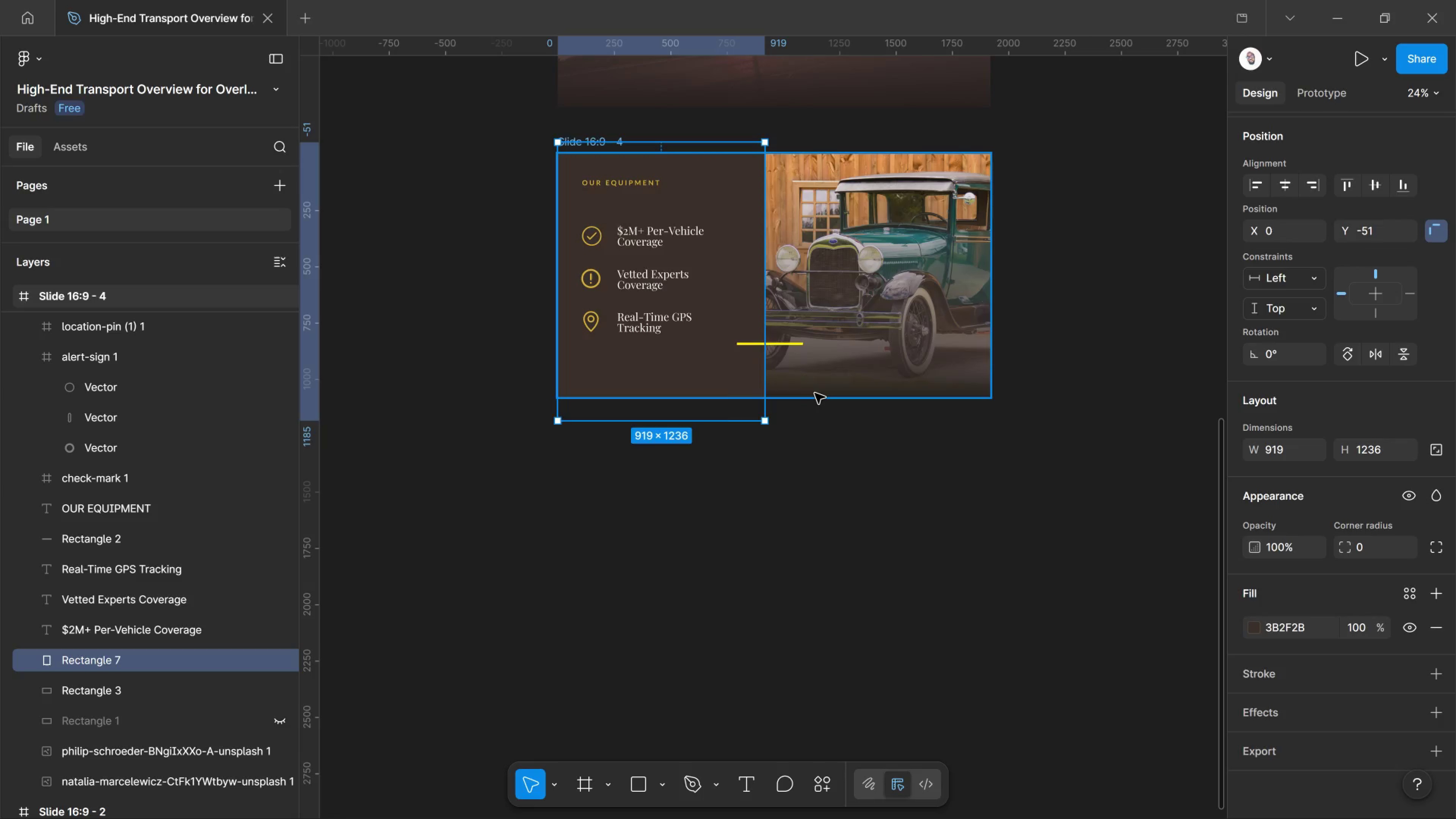 
wait(19.4)
 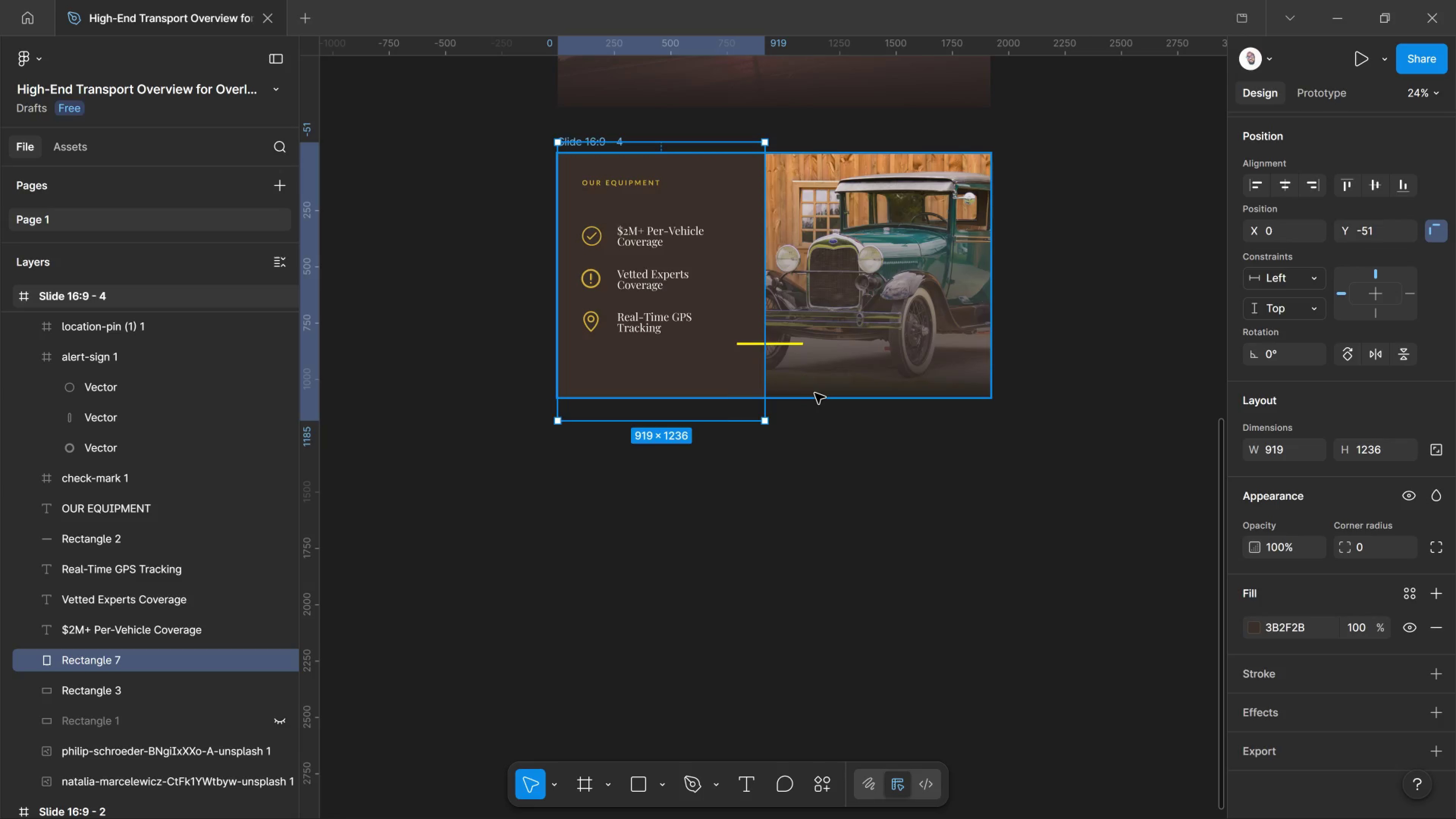 
key(T)
 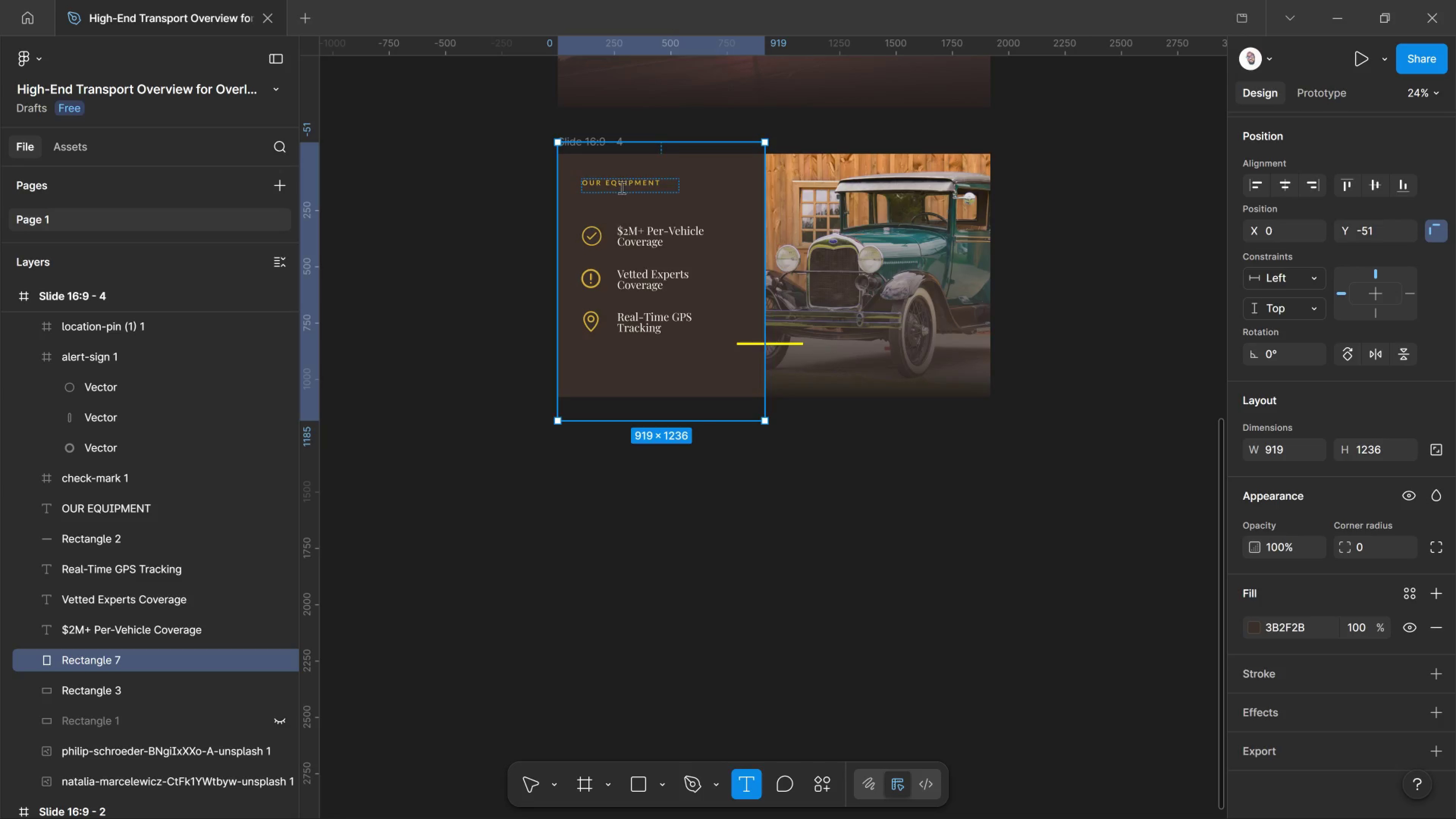 
left_click([618, 186])
 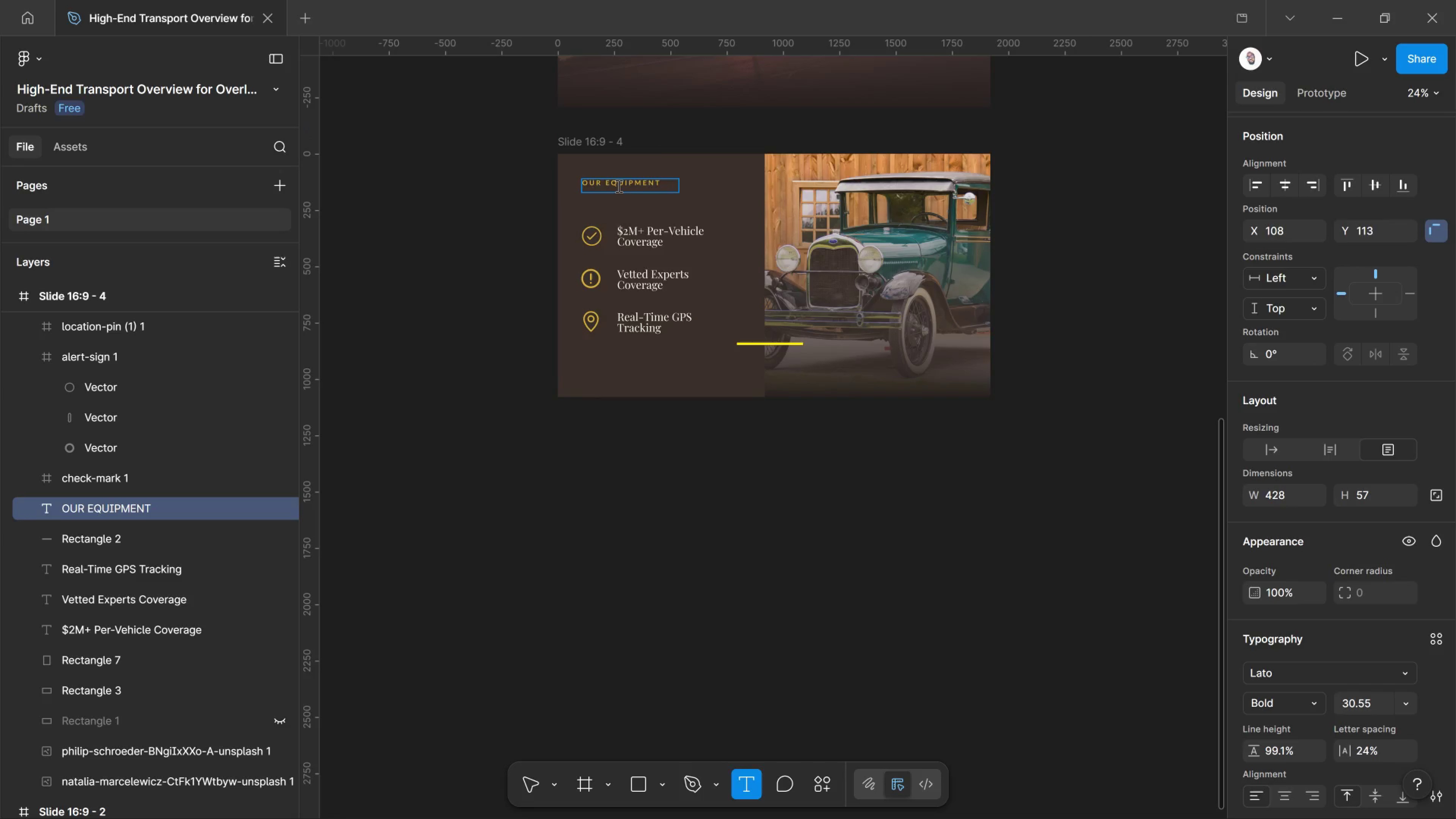 
key(Control+A)
 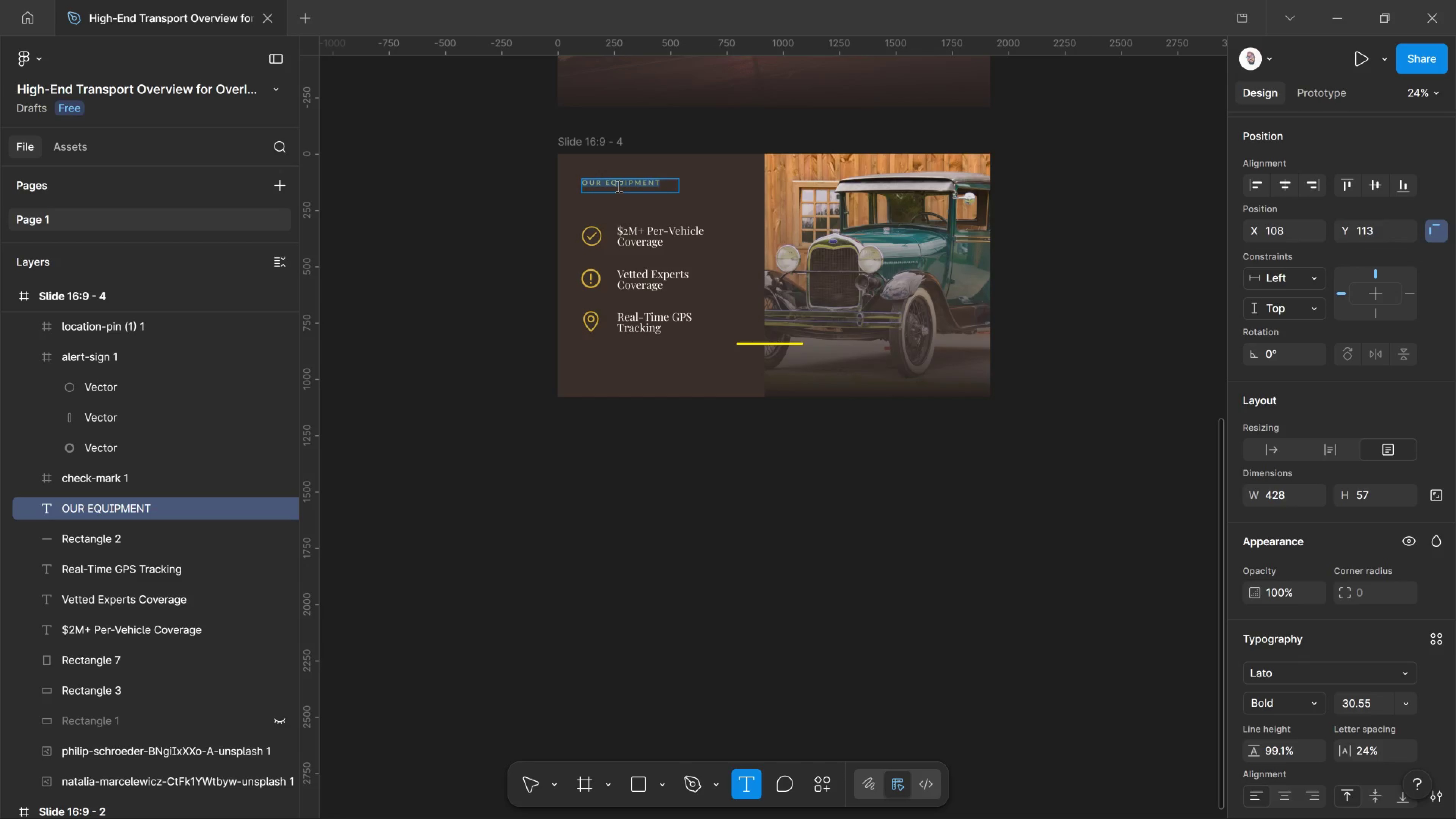 
type(SAFETY & SECURITY)
 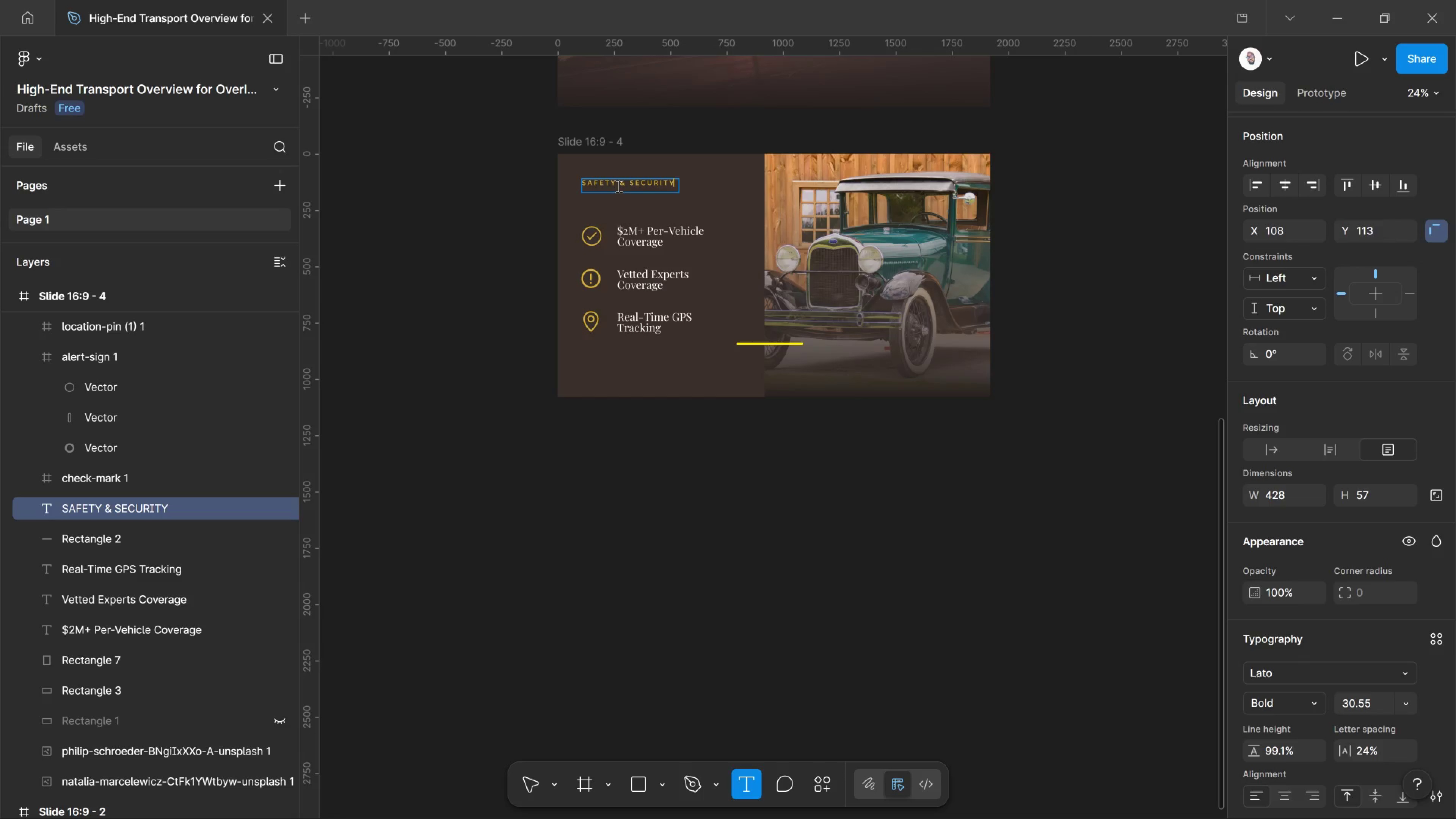 
left_click([534, 796])
 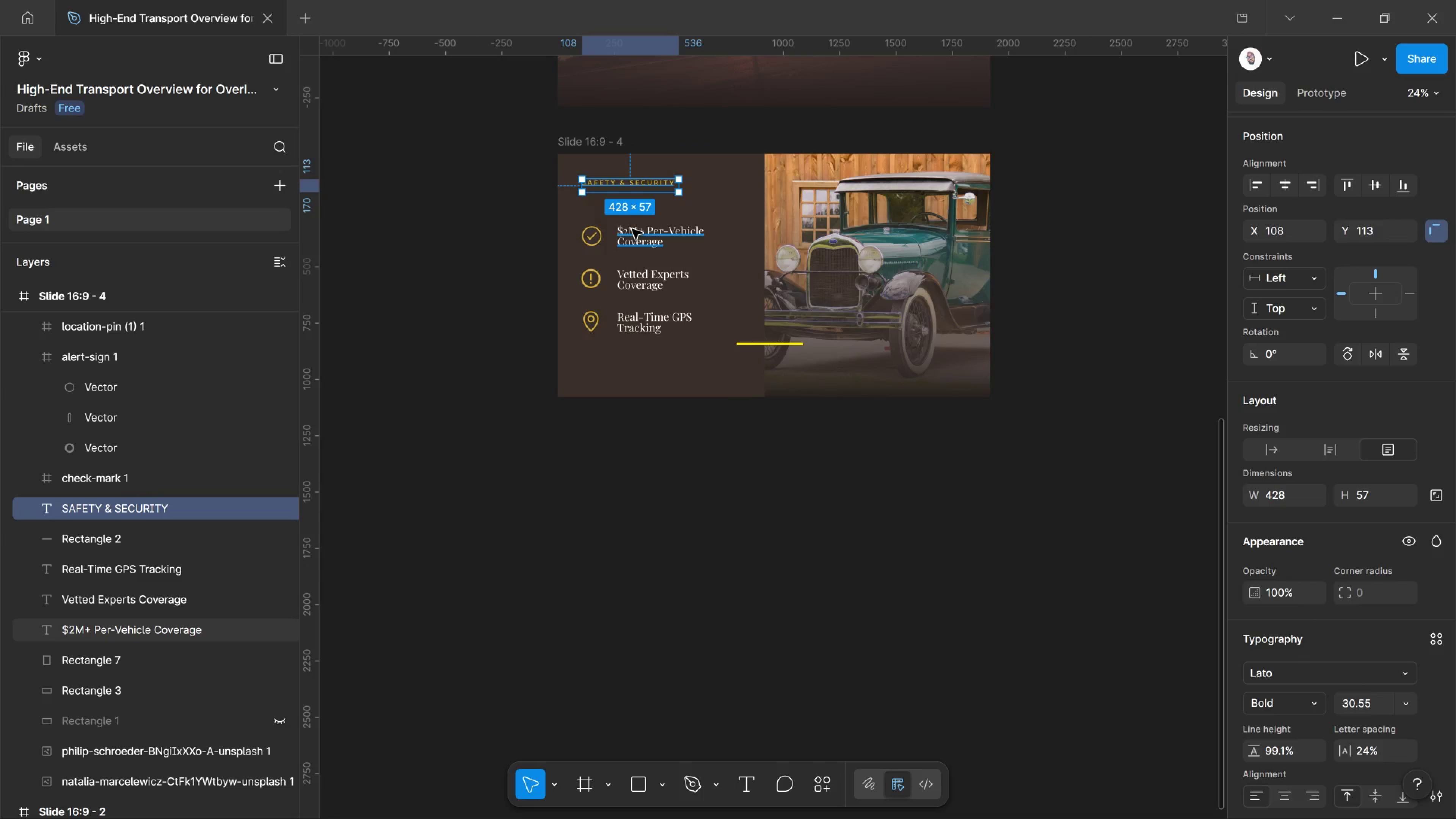 
wait(9.86)
 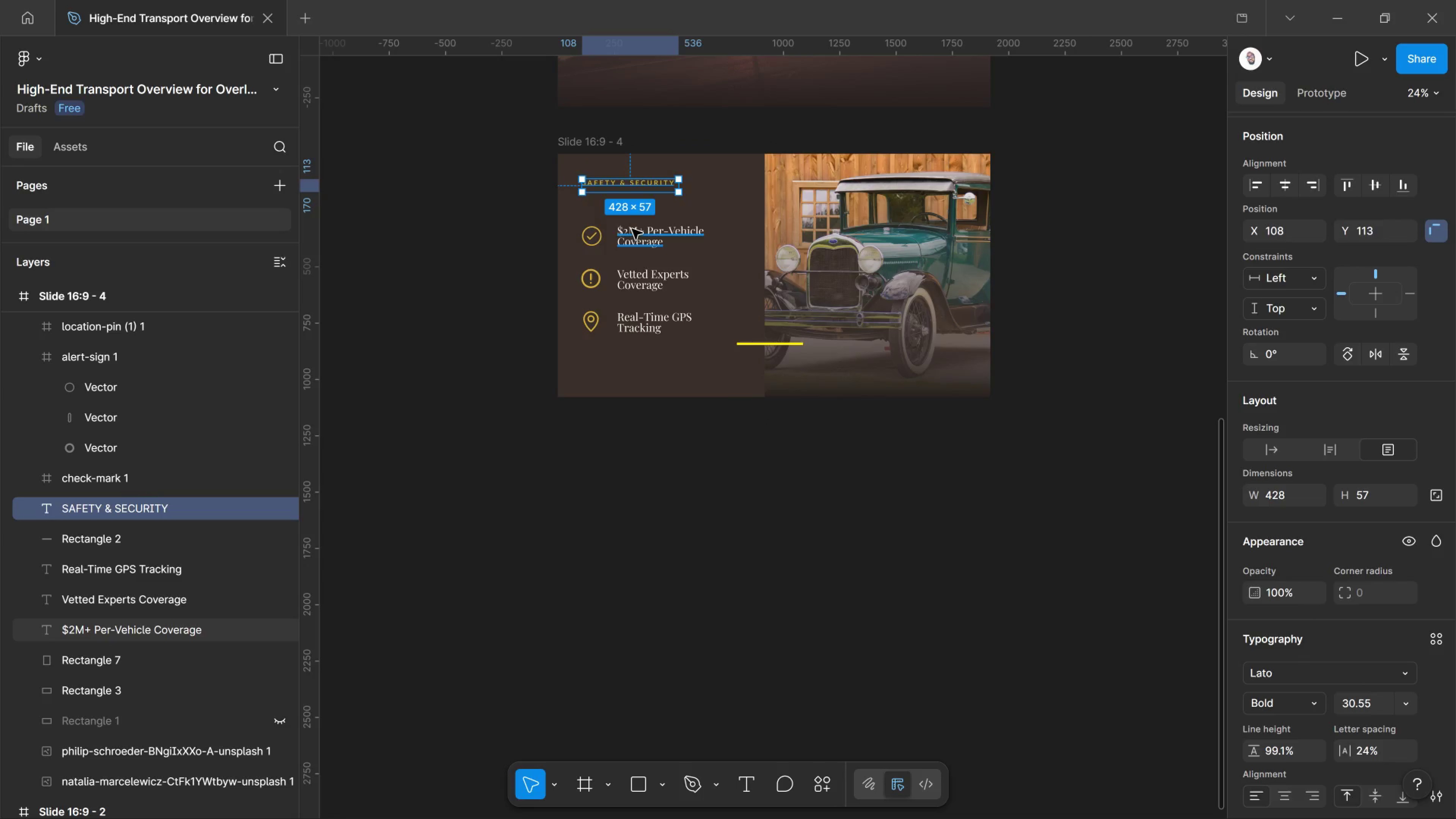 
key(Alt+Tab)
 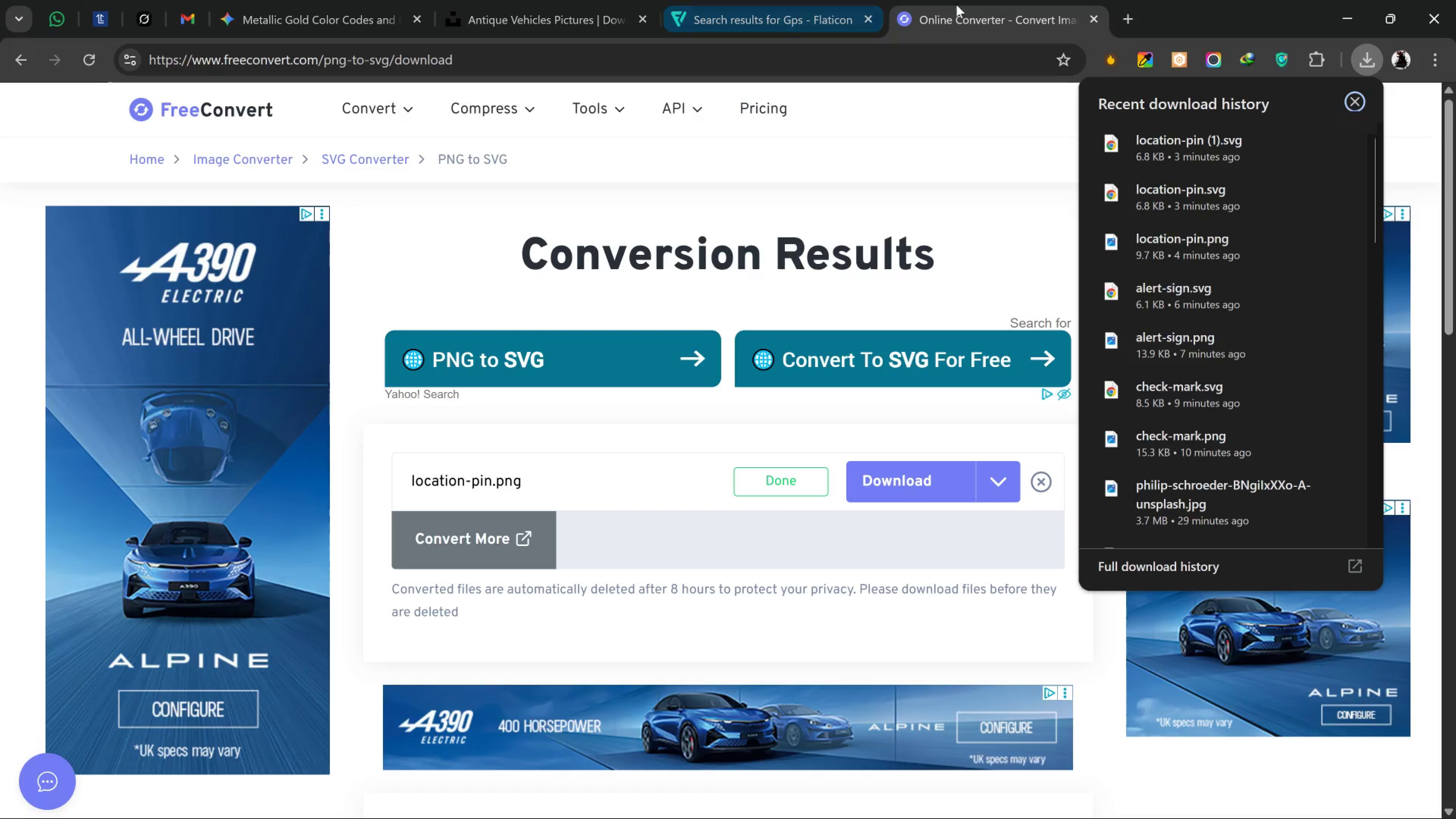 
left_click([533, 6])
 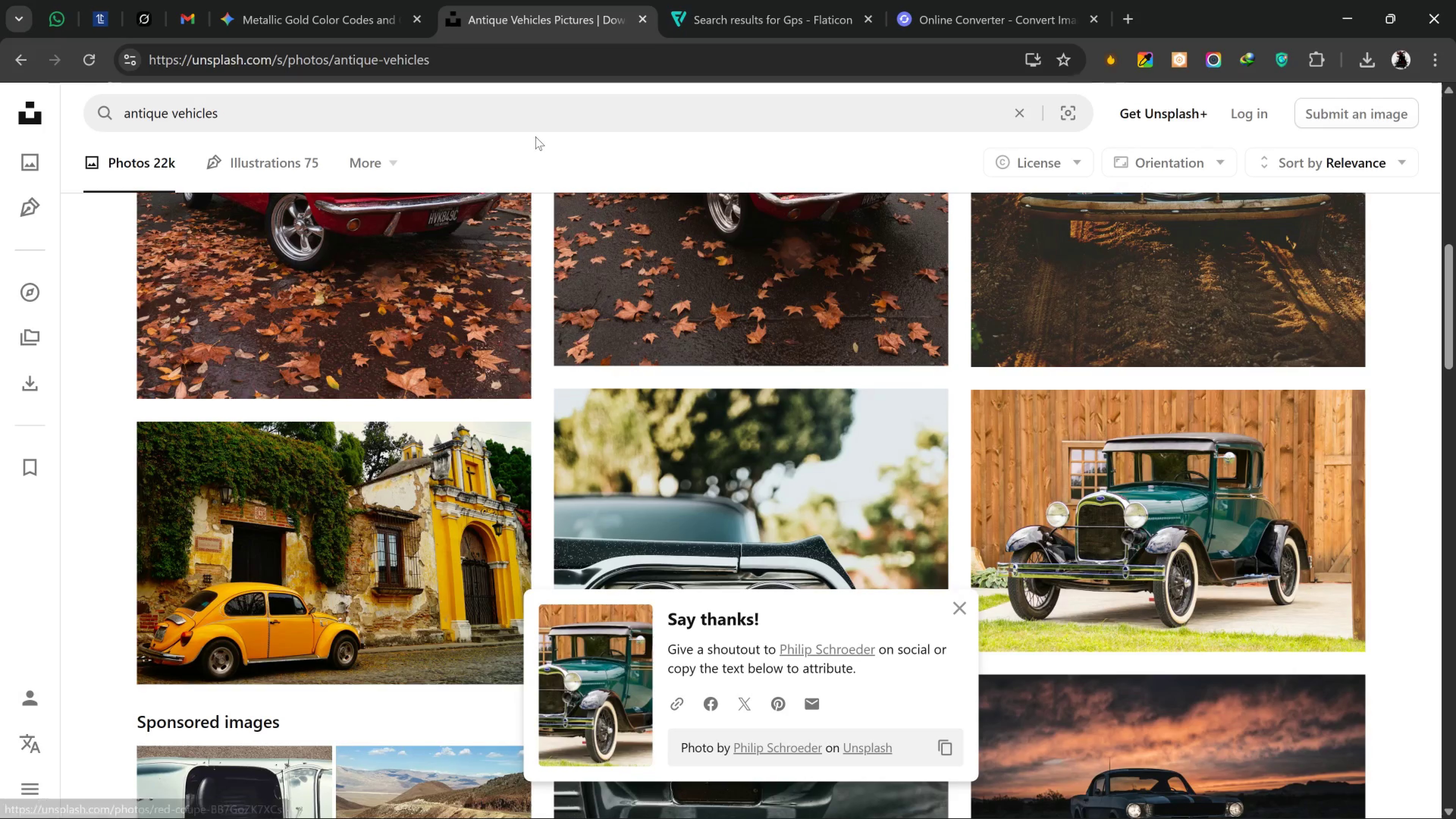 
left_click_drag(start_coordinate=[531, 119], to_coordinate=[11, 121])
 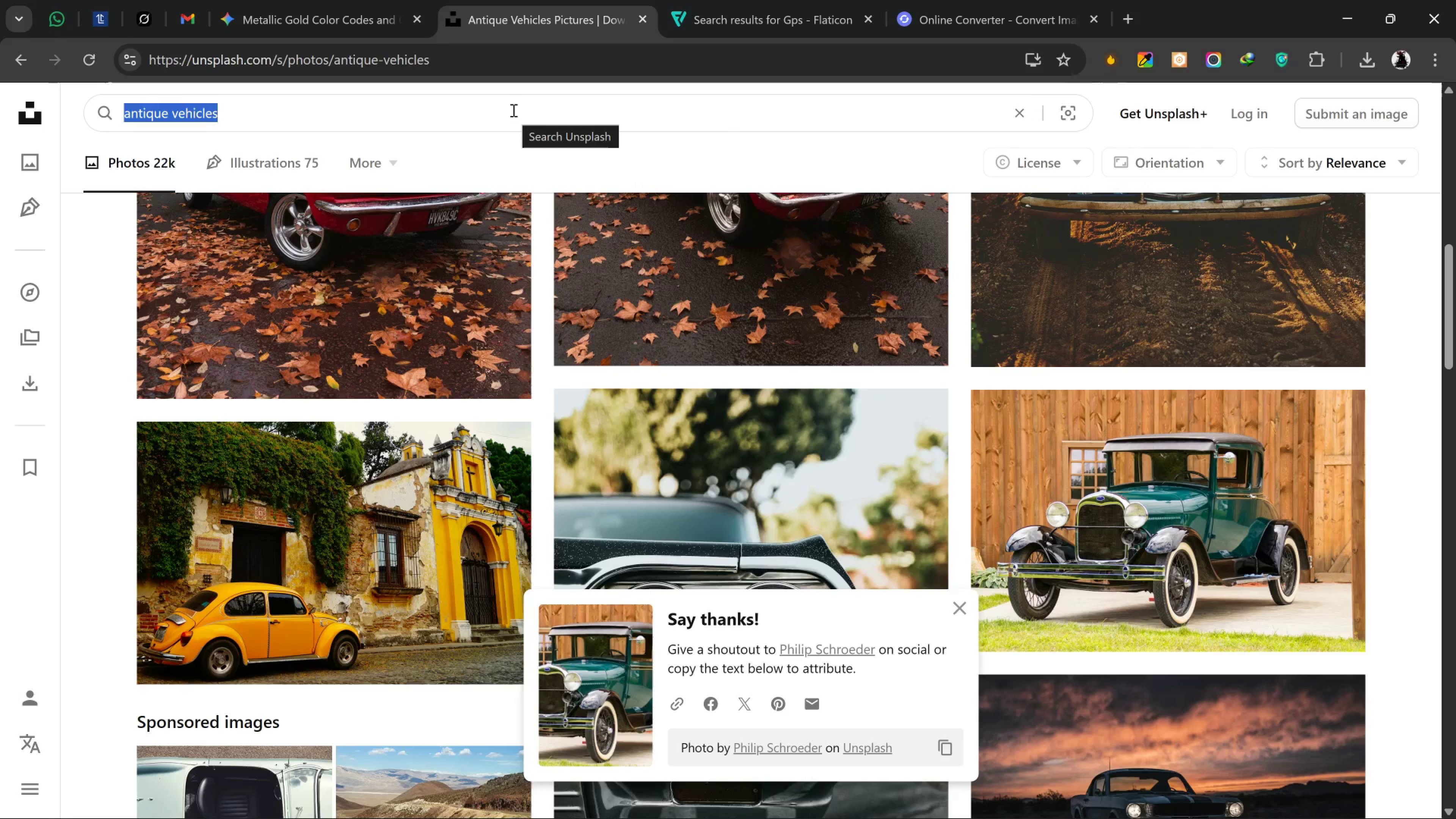 
type(TRUCK DRIVER)
 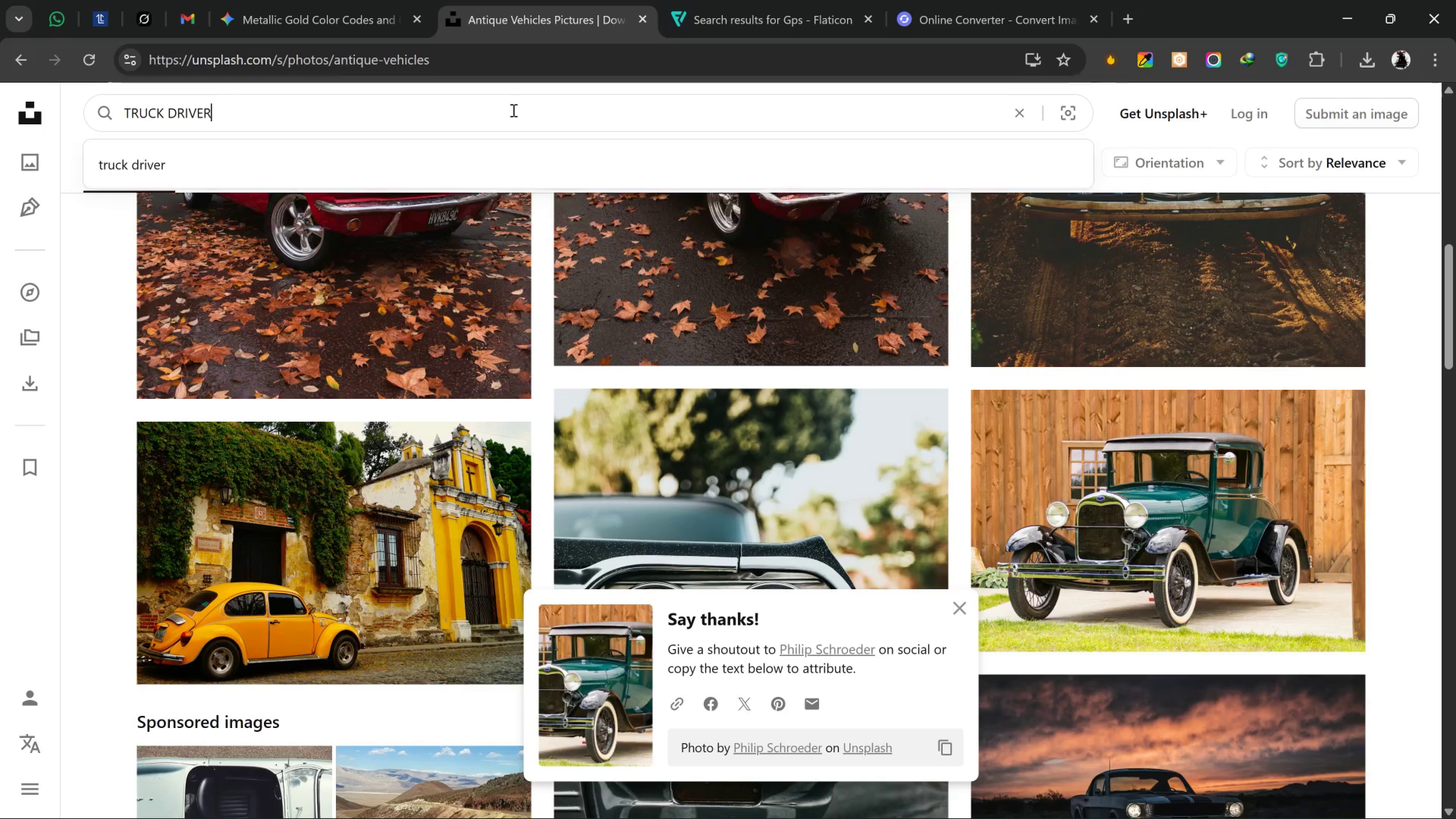 
key(Enter)
 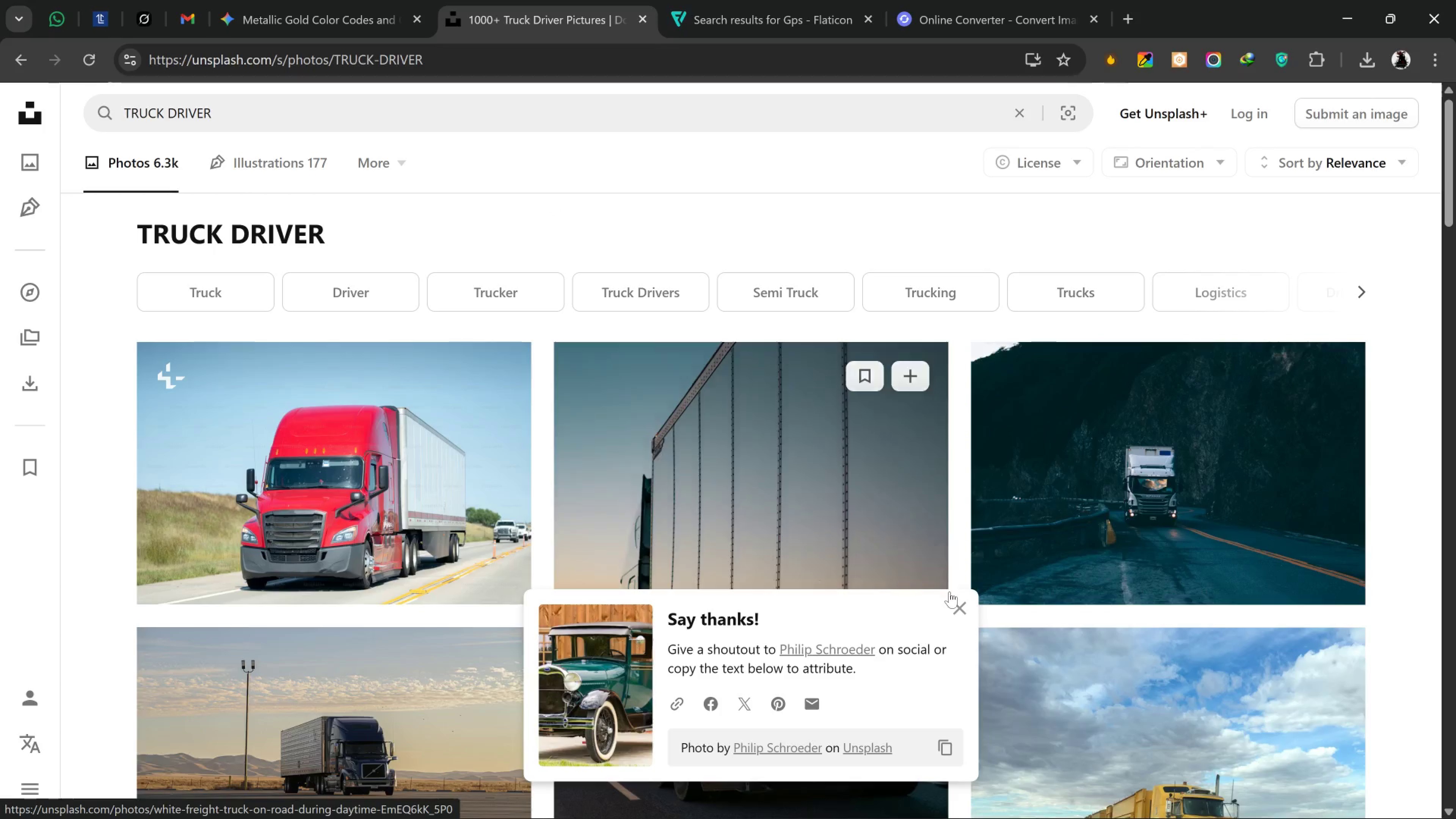 
scroll: coordinate [958, 579], scroll_direction: down, amount: 21.0
 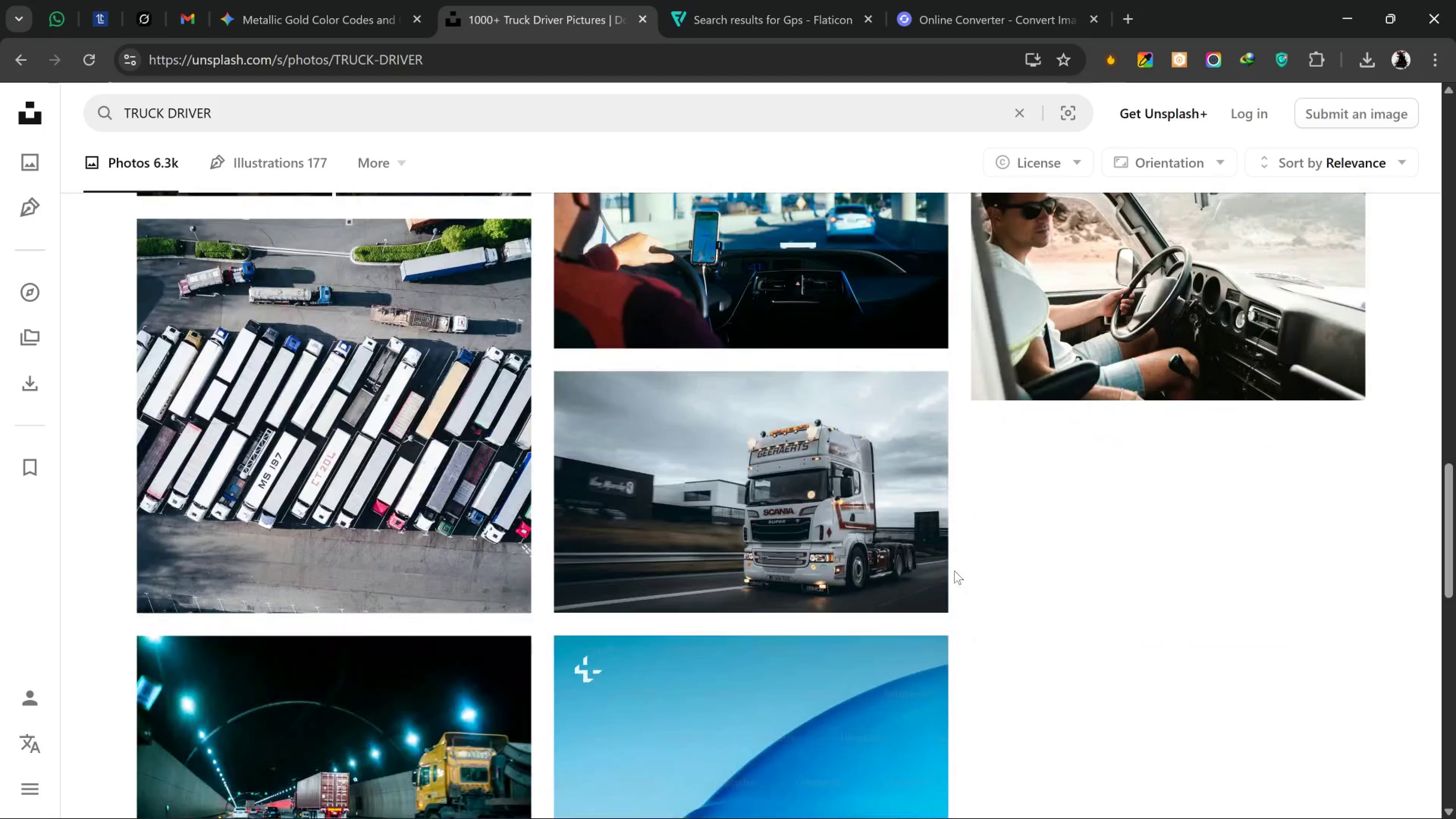 
scroll: coordinate [965, 491], scroll_direction: down, amount: 24.0
 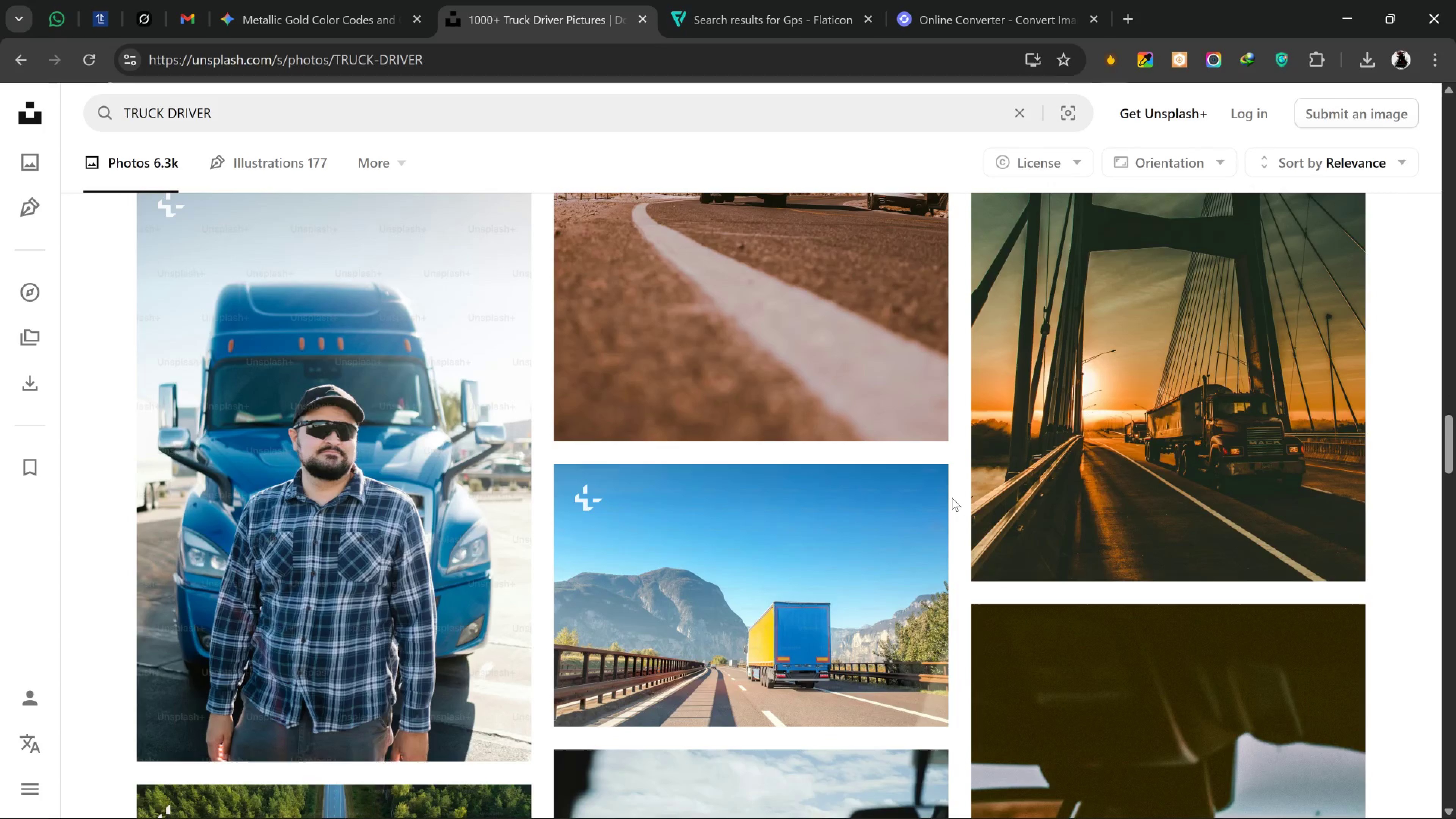 
scroll: coordinate [959, 500], scroll_direction: down, amount: 14.0
 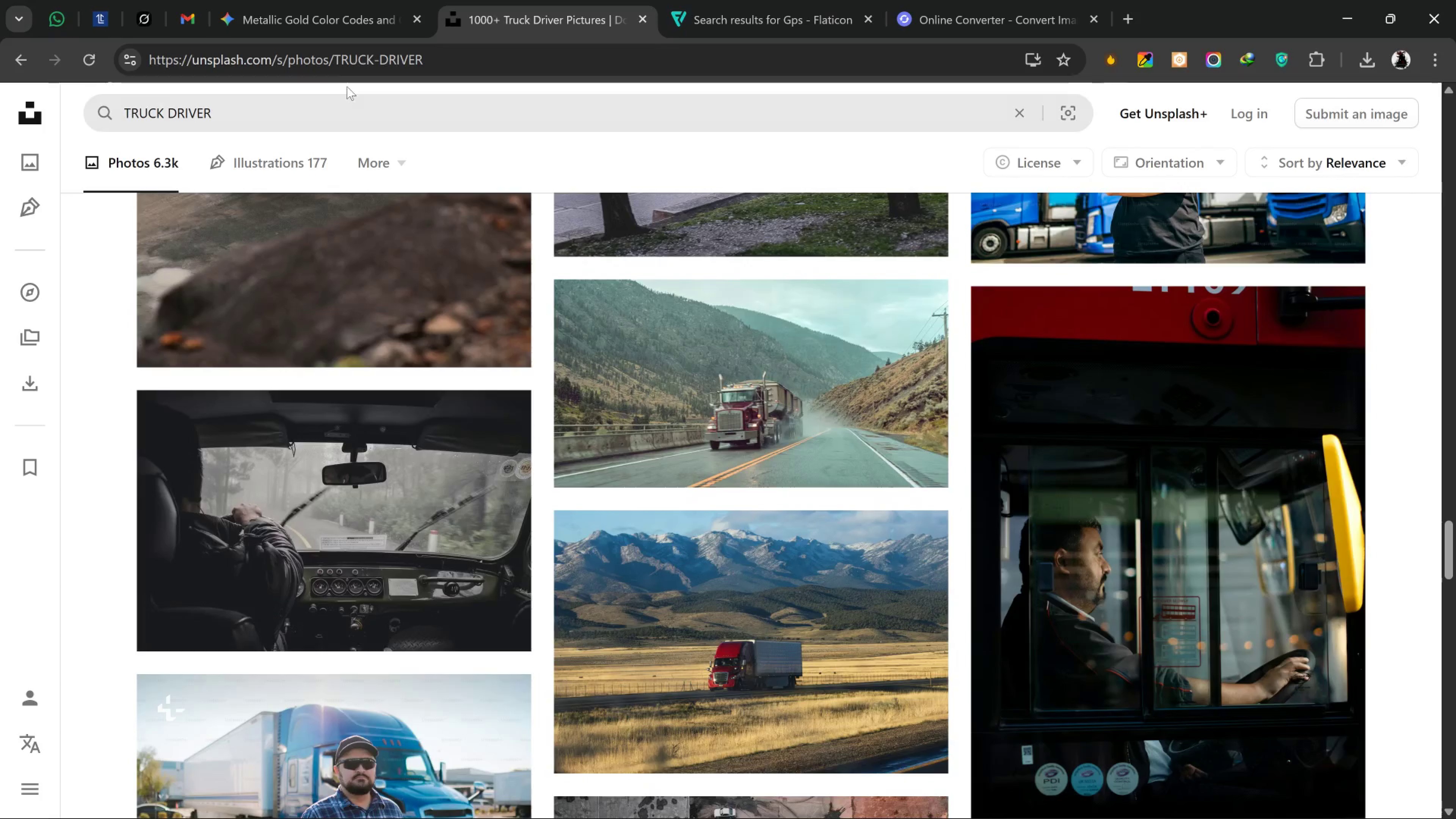 
left_click([351, 108])
 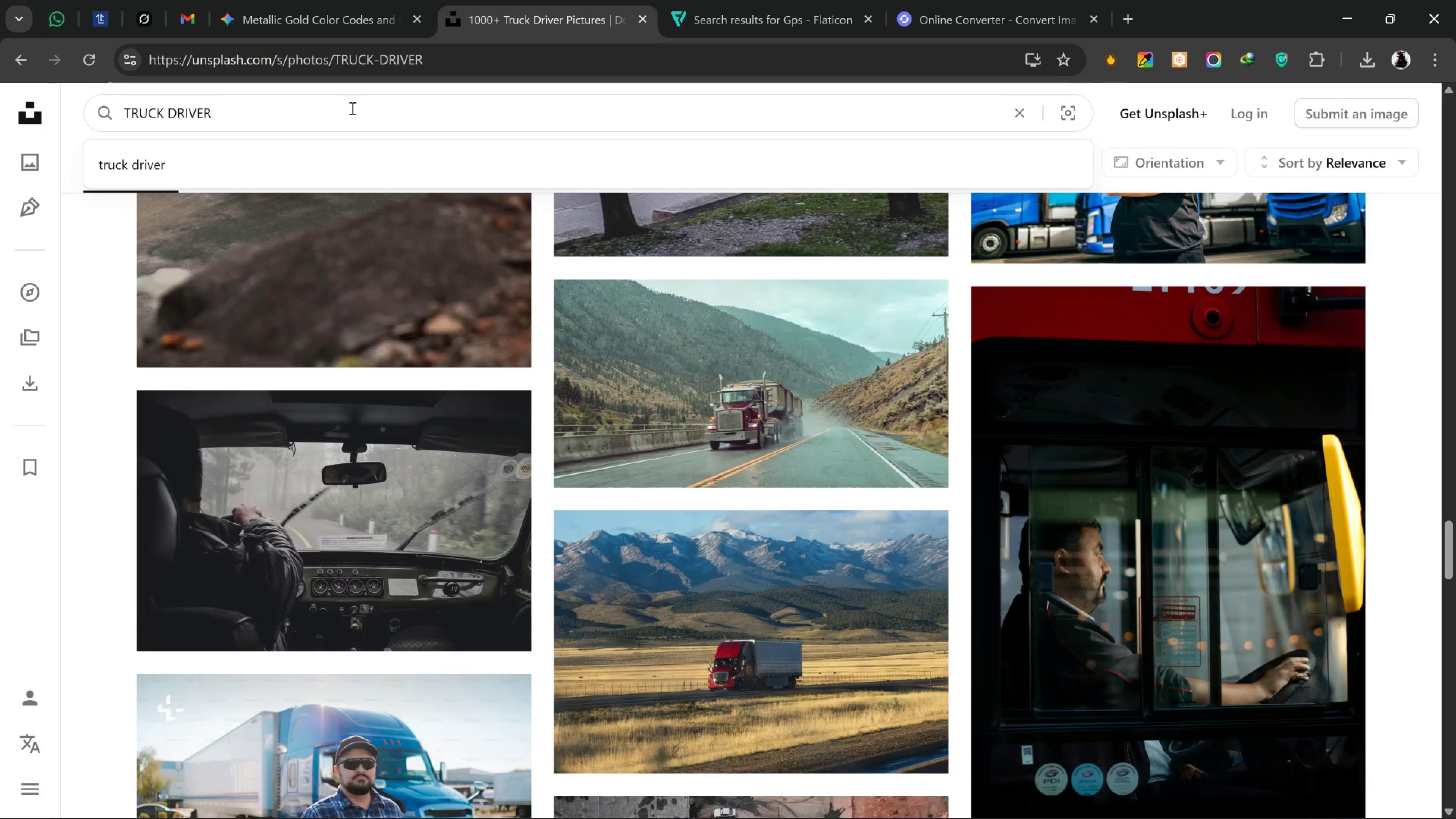 
type( IN UNIFORM)
 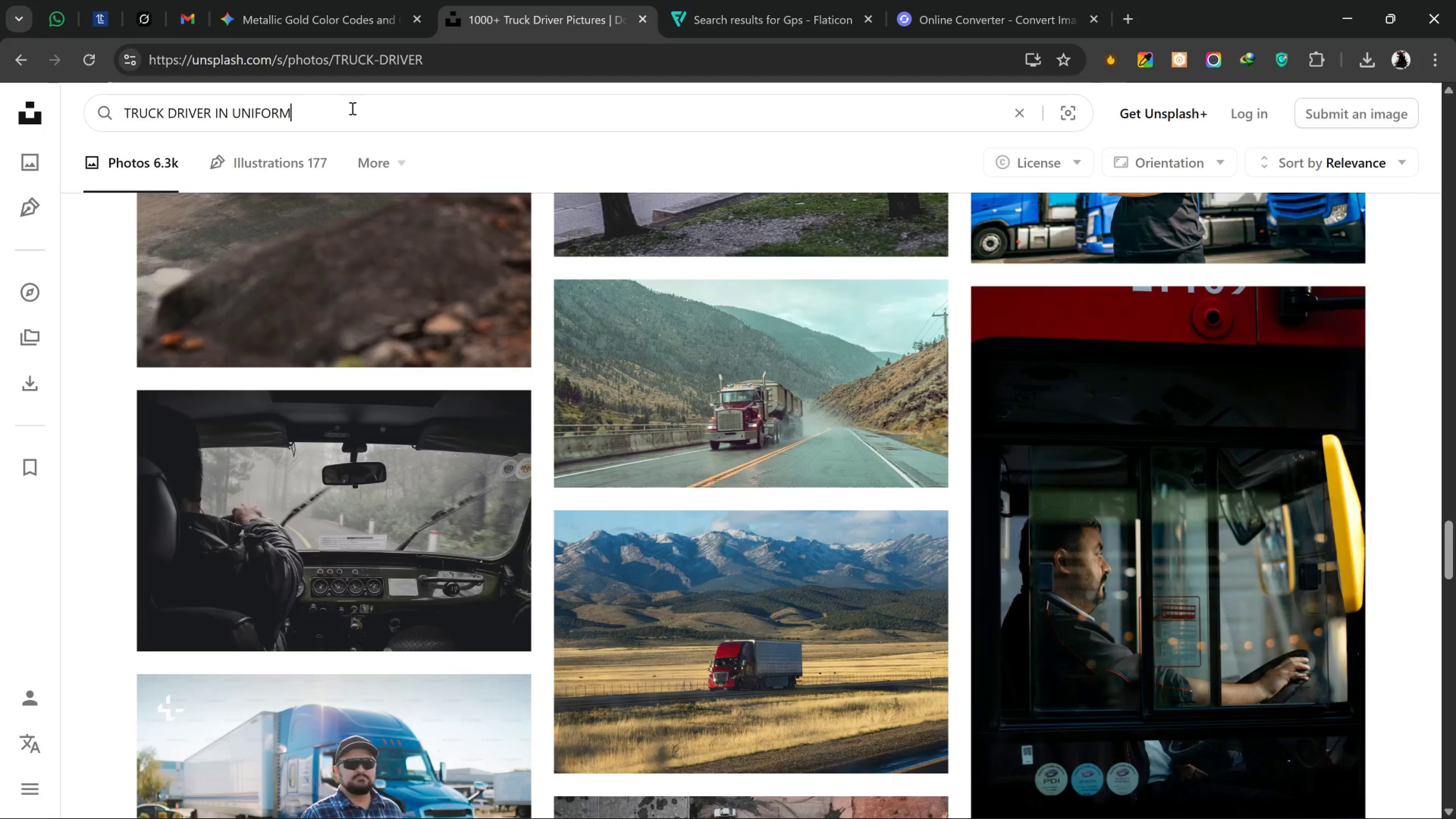 
key(Enter)
 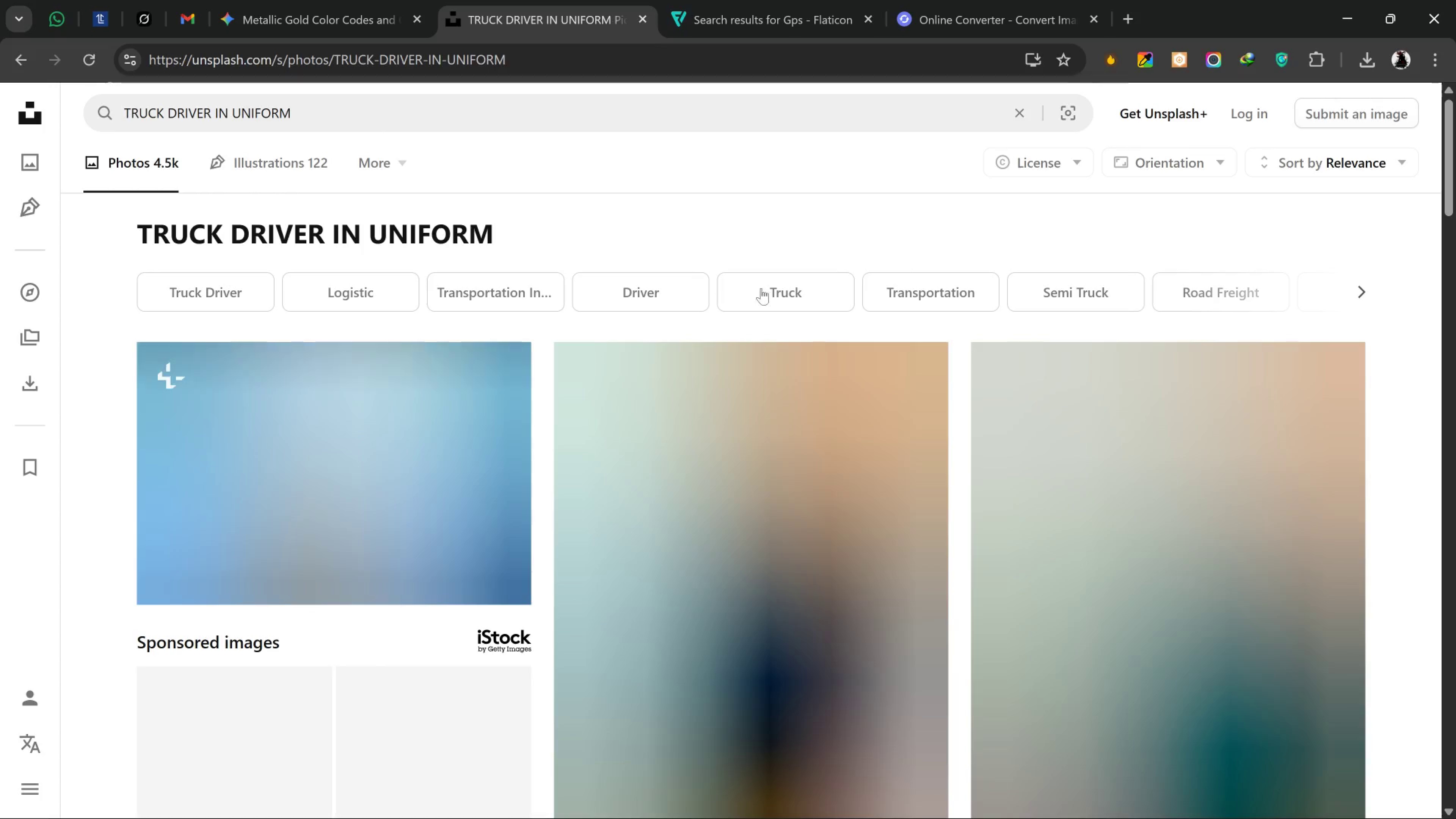 
scroll: coordinate [781, 414], scroll_direction: down, amount: 24.0
 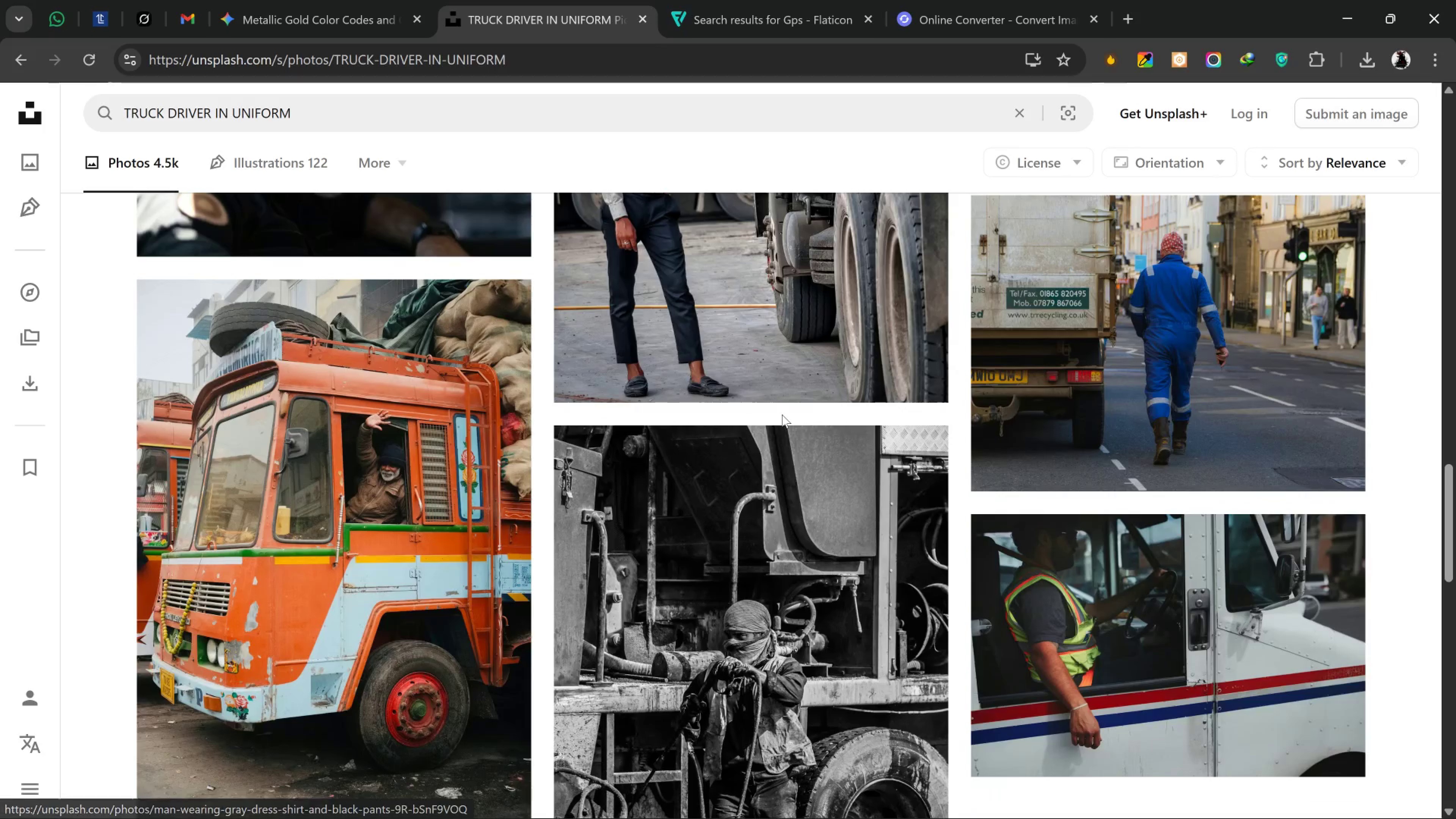 
scroll: coordinate [786, 424], scroll_direction: down, amount: 17.0
 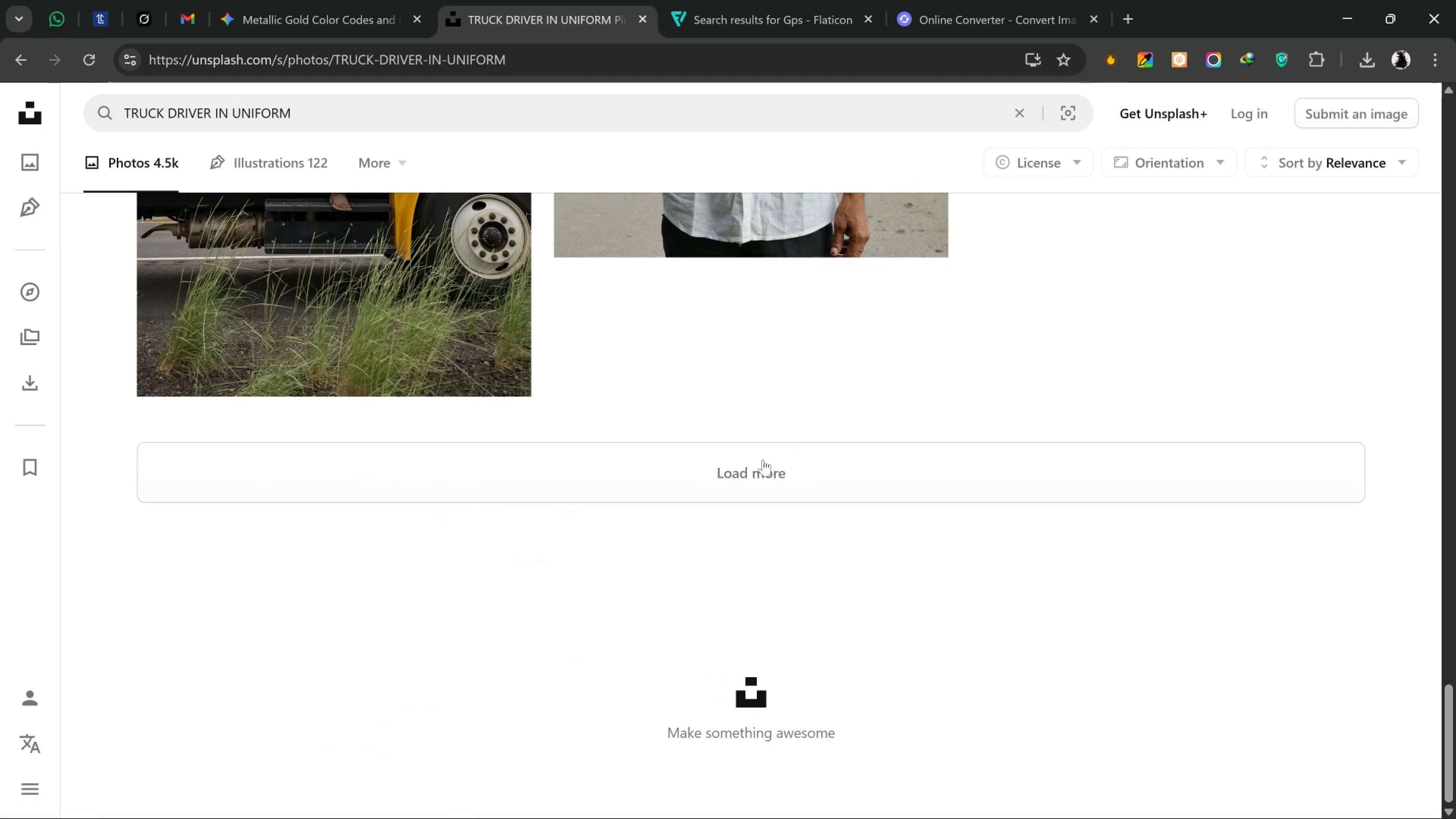 
left_click_drag(start_coordinate=[759, 459], to_coordinate=[762, 460])
 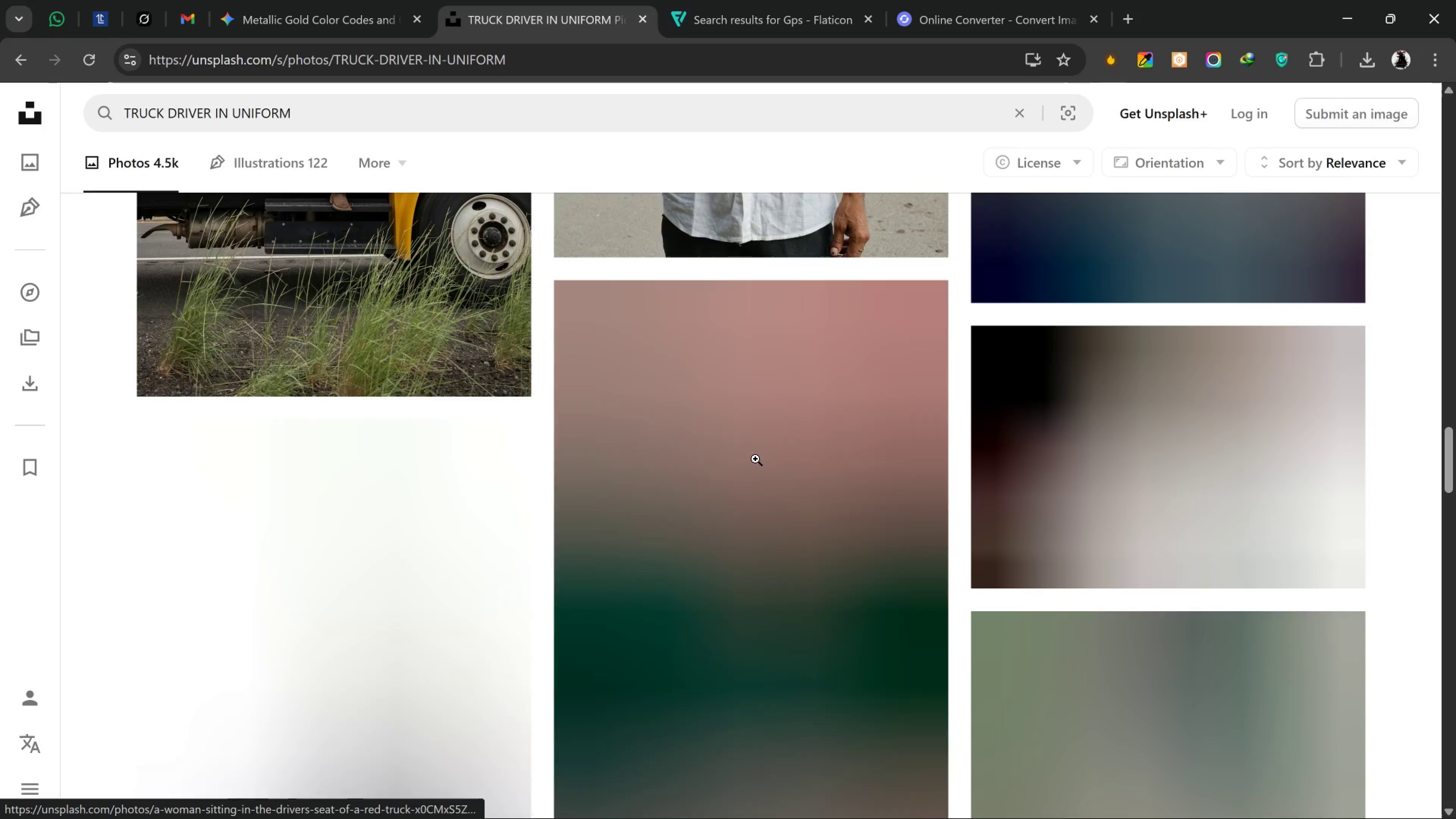 
scroll: coordinate [551, 458], scroll_direction: down, amount: 18.0
 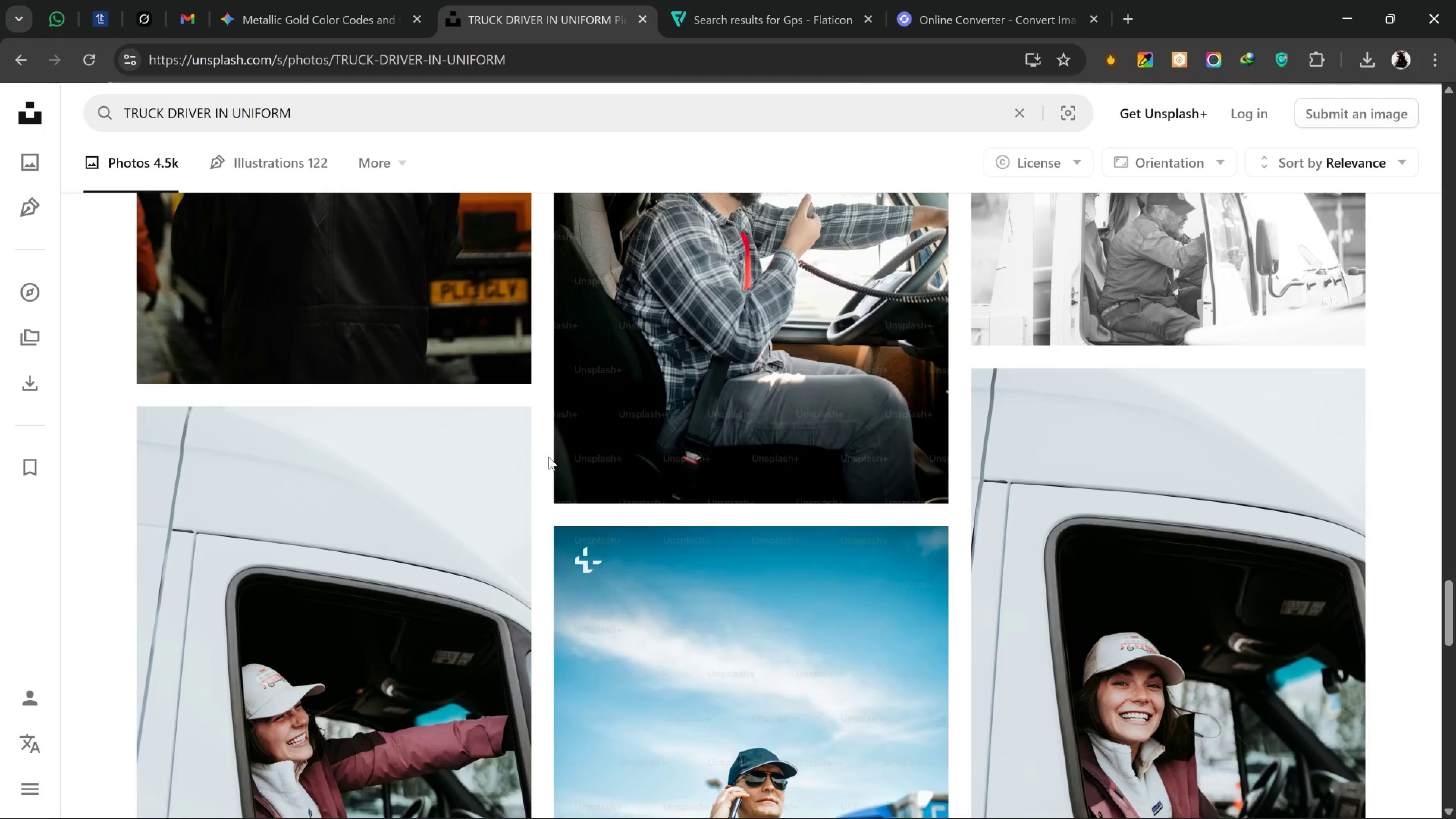 
scroll: coordinate [549, 457], scroll_direction: up, amount: 2.0
 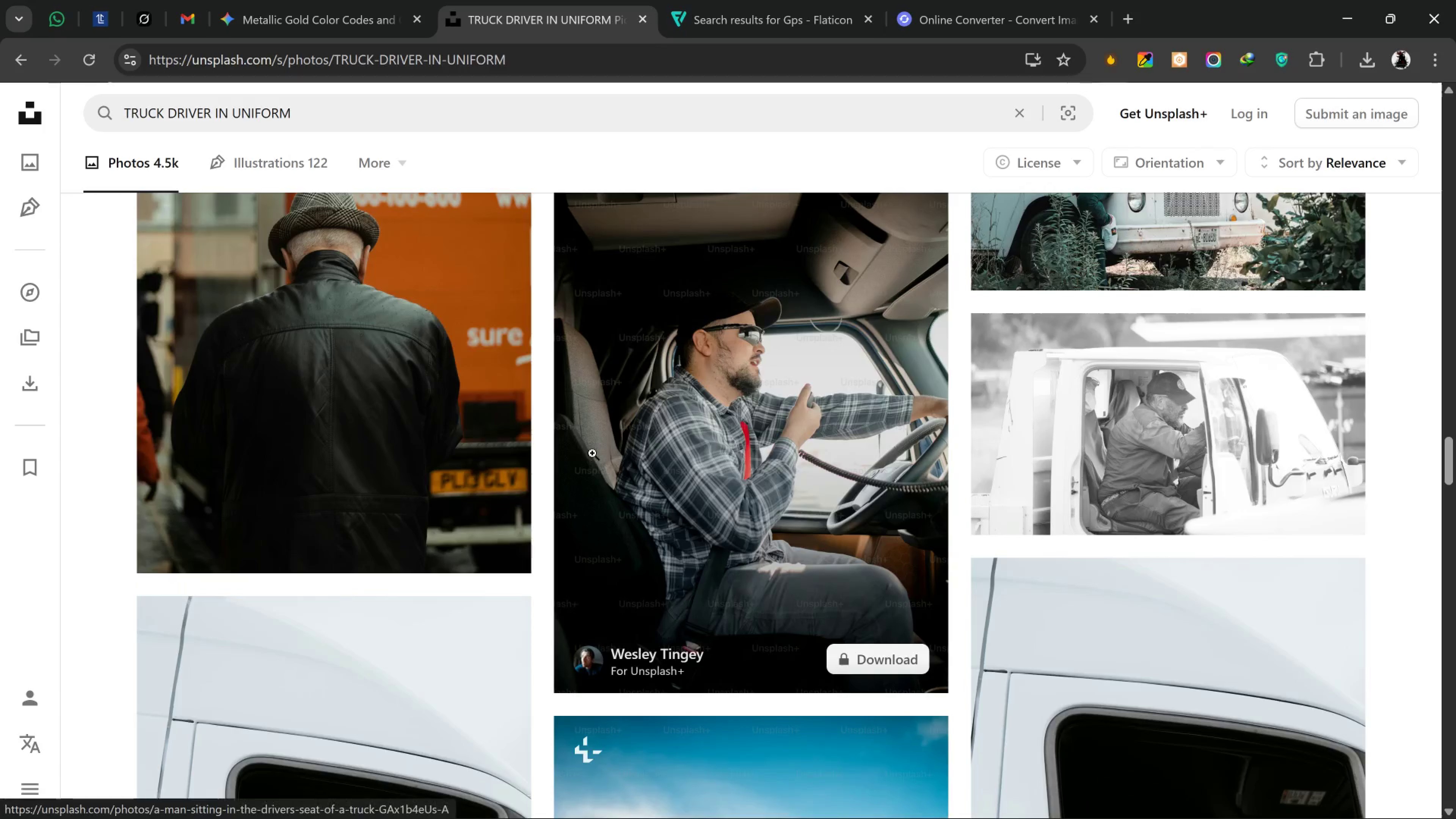 
scroll: coordinate [490, 433], scroll_direction: down, amount: 29.0
 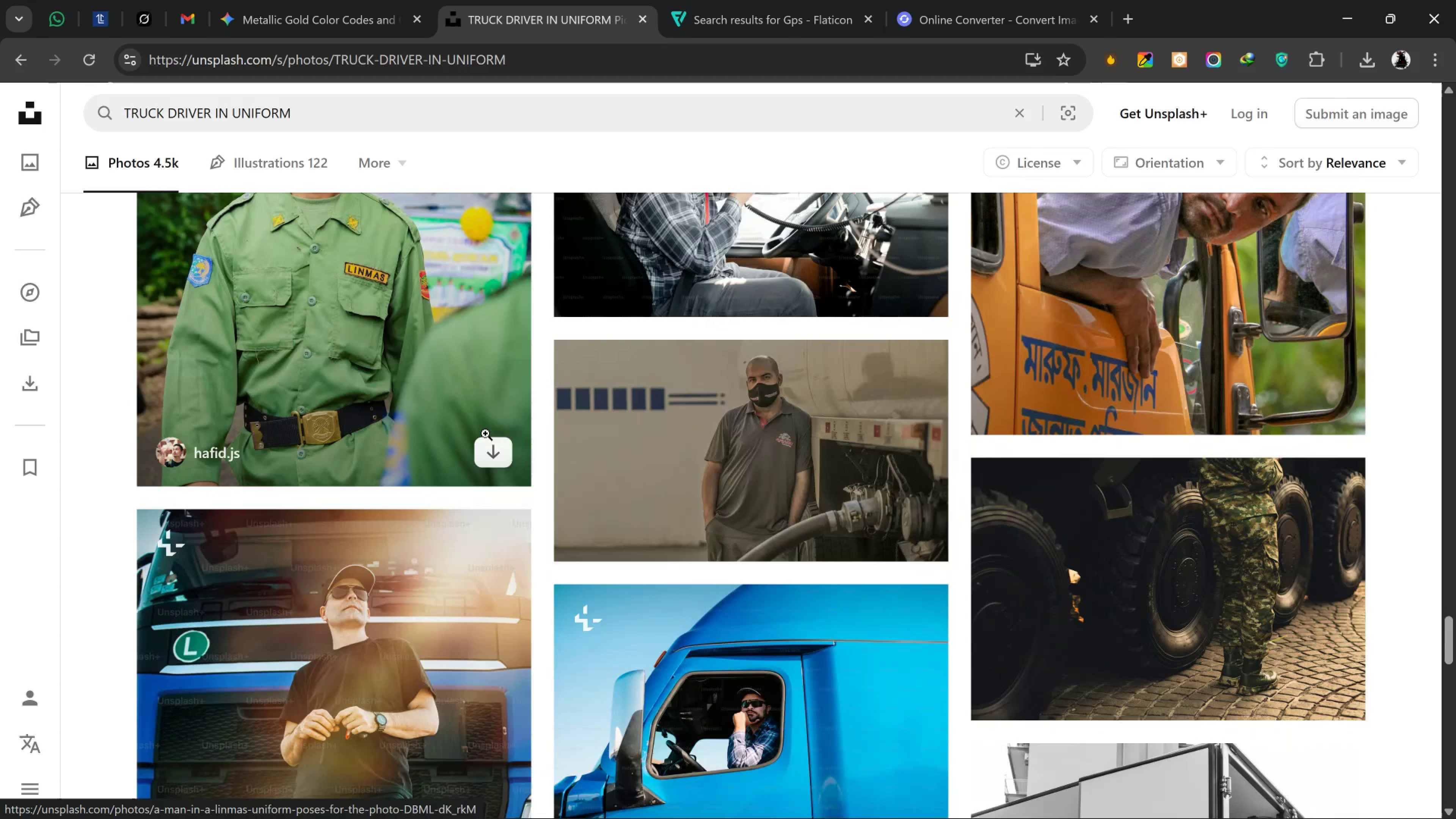 
scroll: coordinate [488, 433], scroll_direction: down, amount: 4.0
 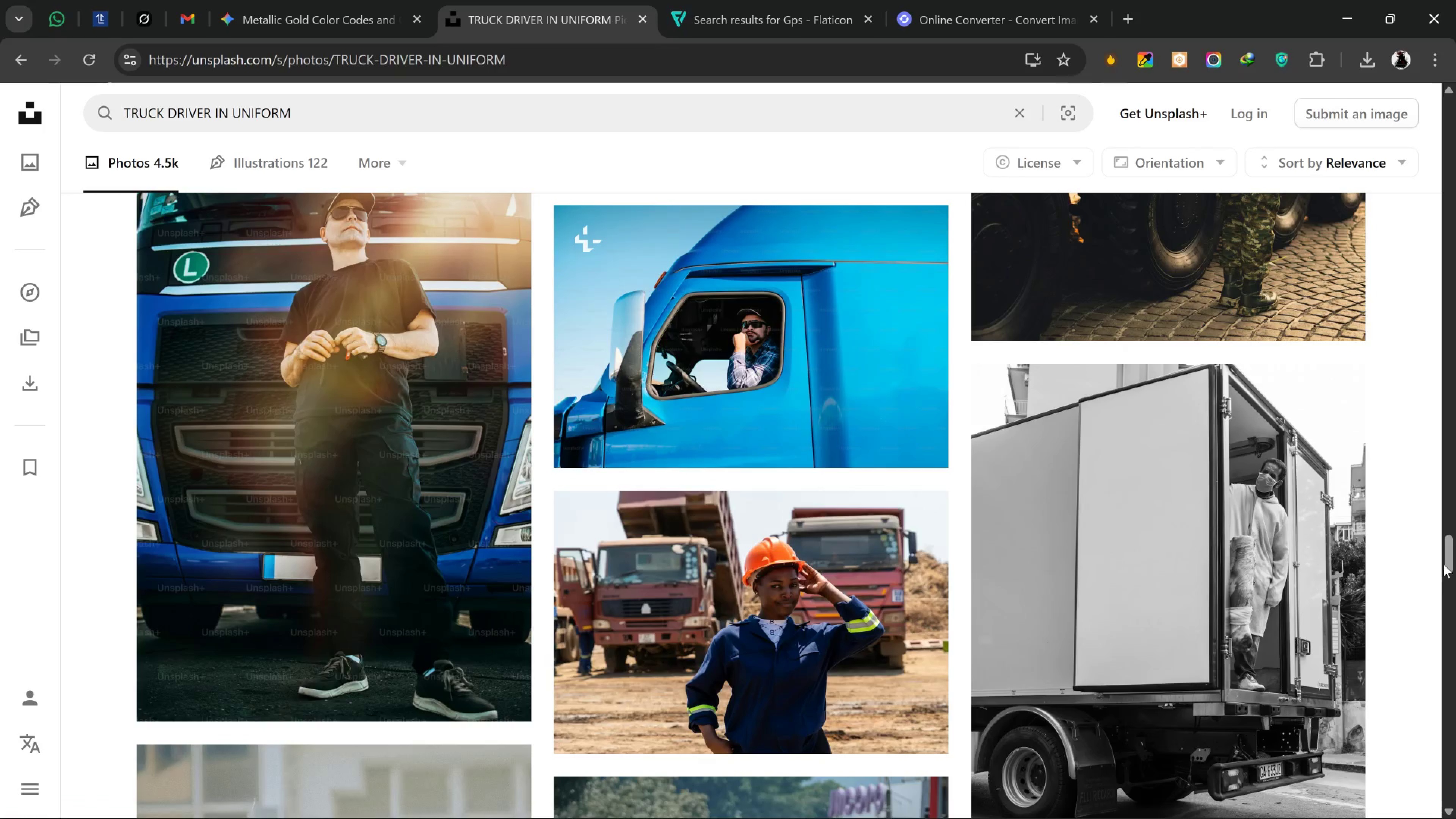 
left_click_drag(start_coordinate=[1448, 555], to_coordinate=[1406, 212])
 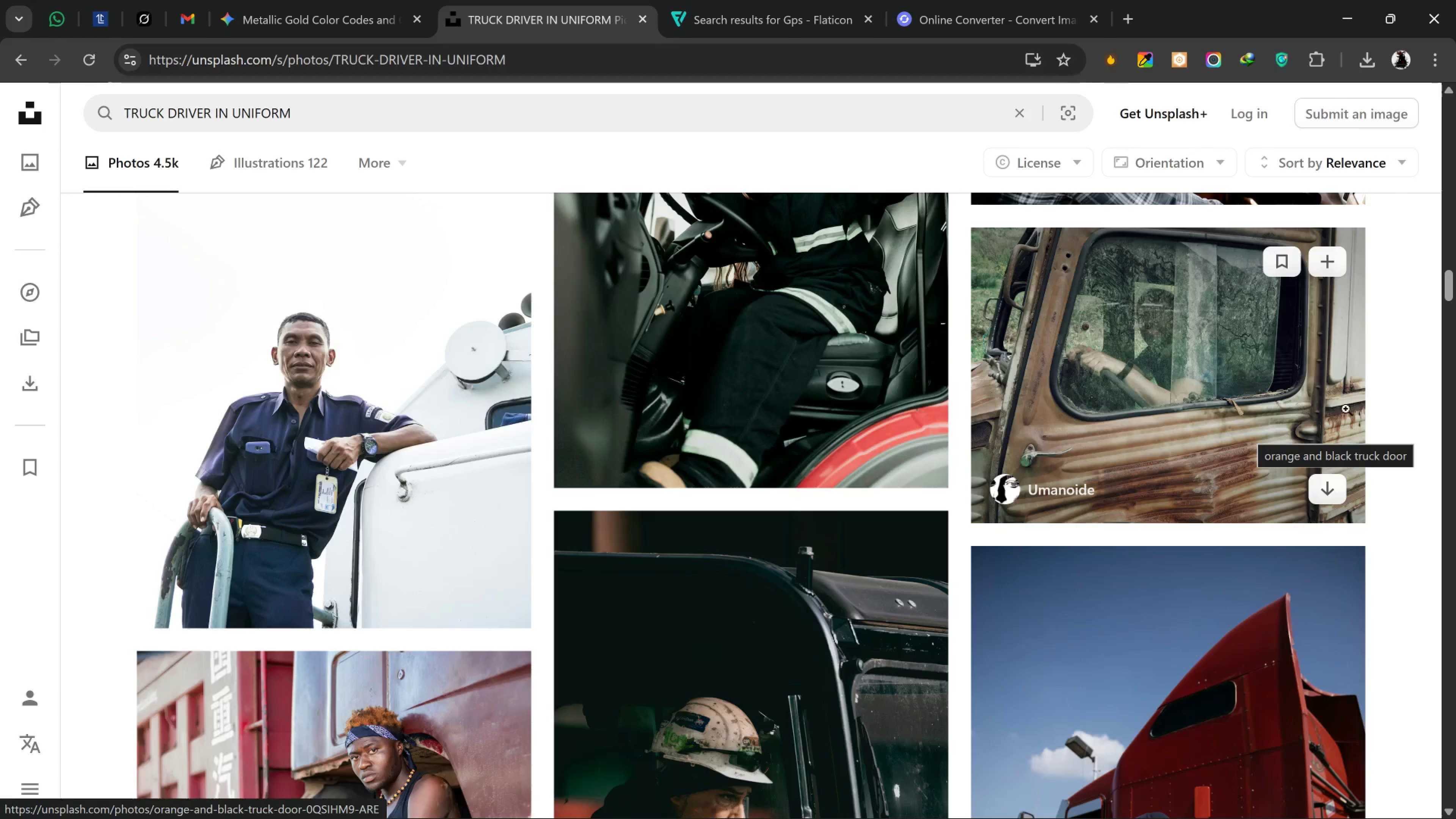 
wait(5.17)
 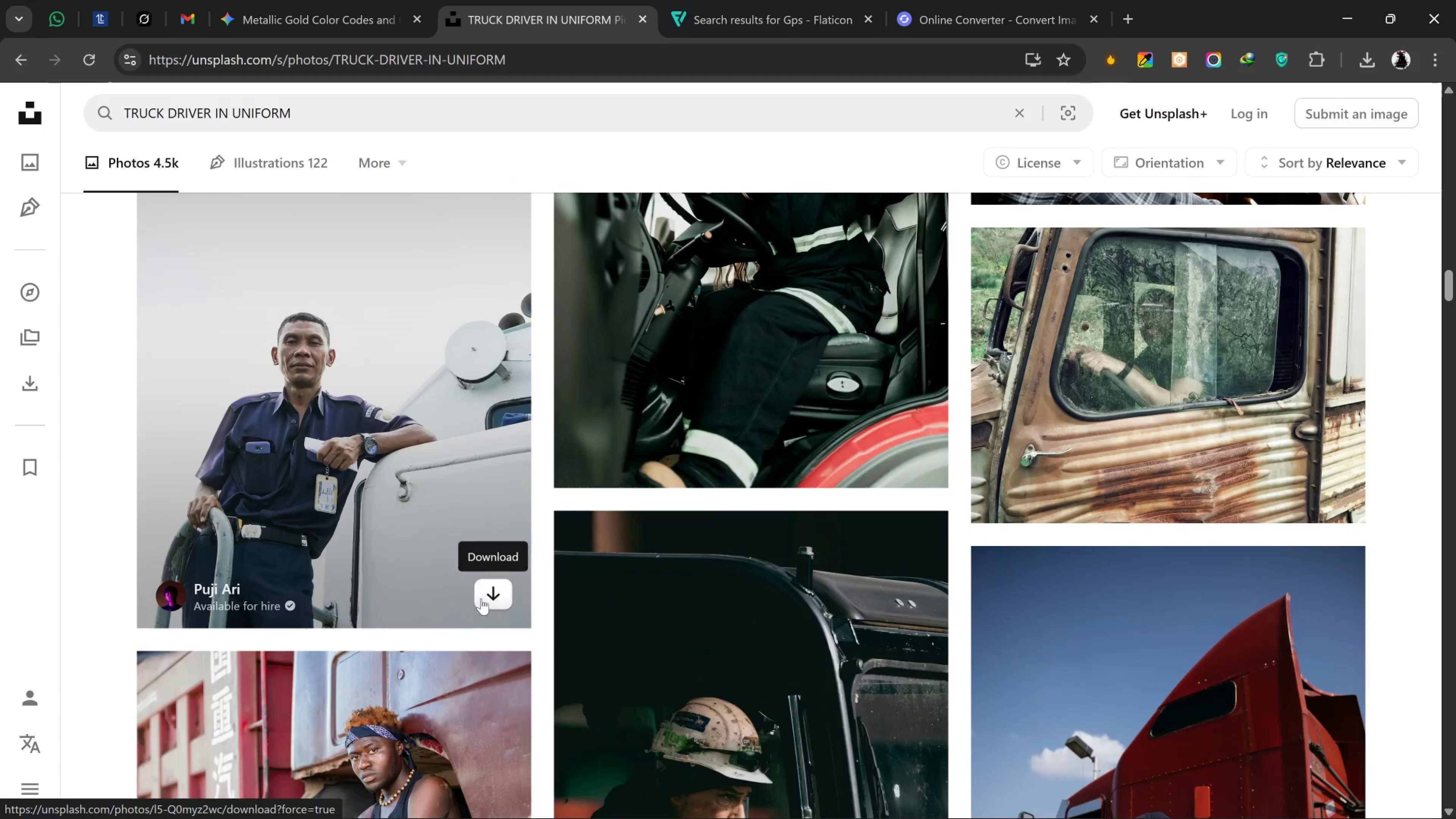 
left_click_drag(start_coordinate=[1451, 292], to_coordinate=[1443, 128])
 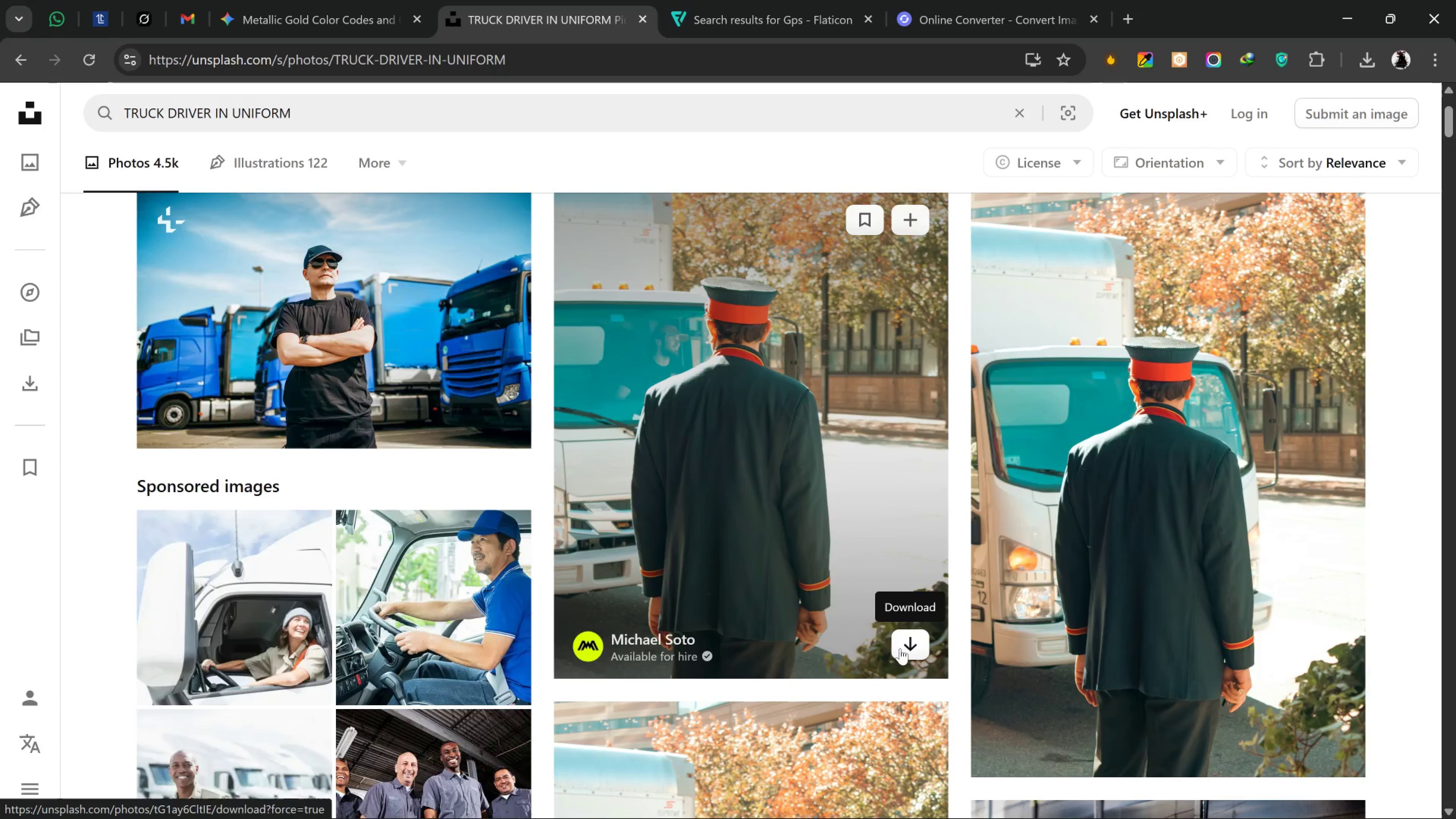 
left_click([906, 646])
 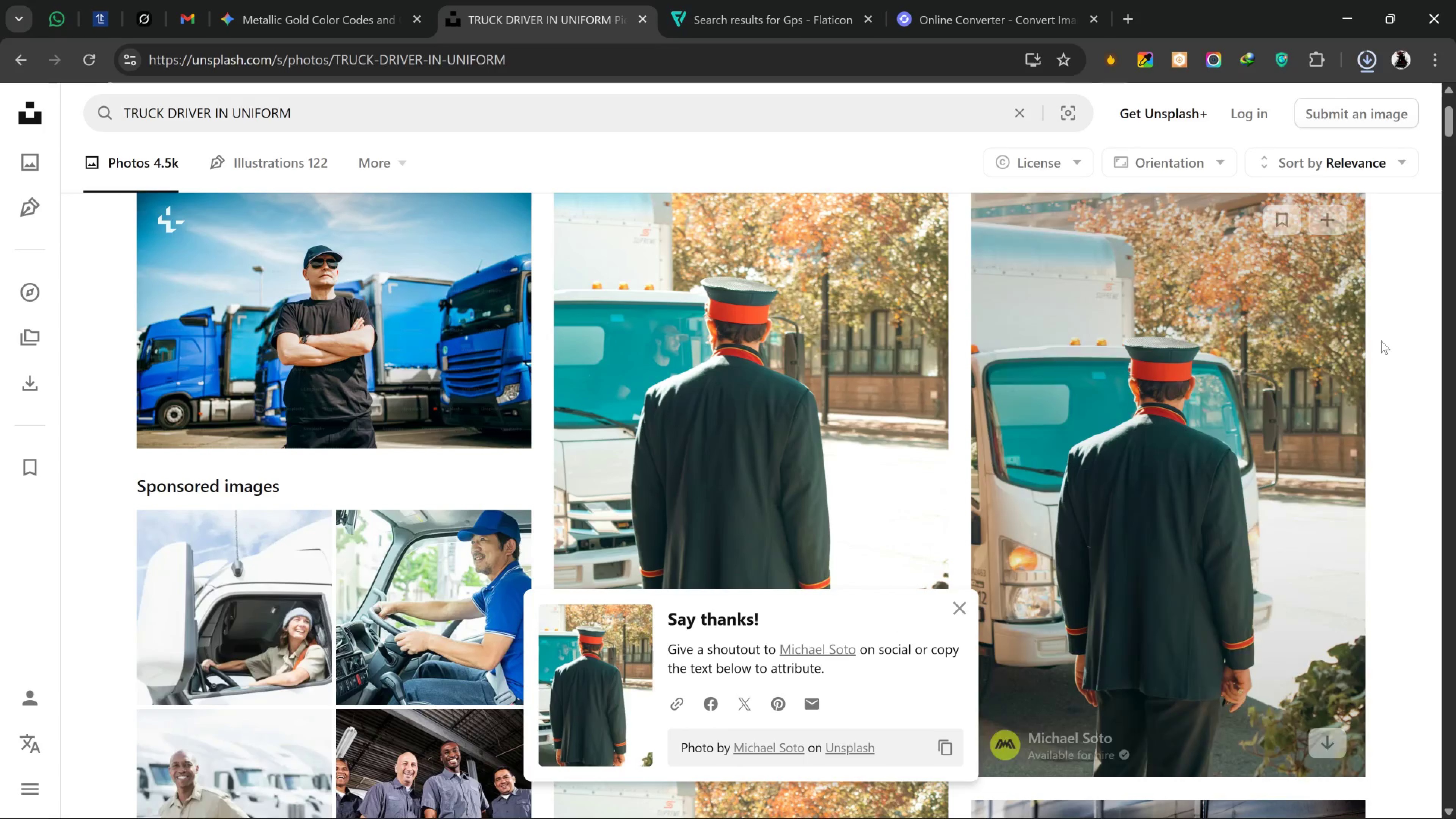 
mouse_move([1251, 229])
 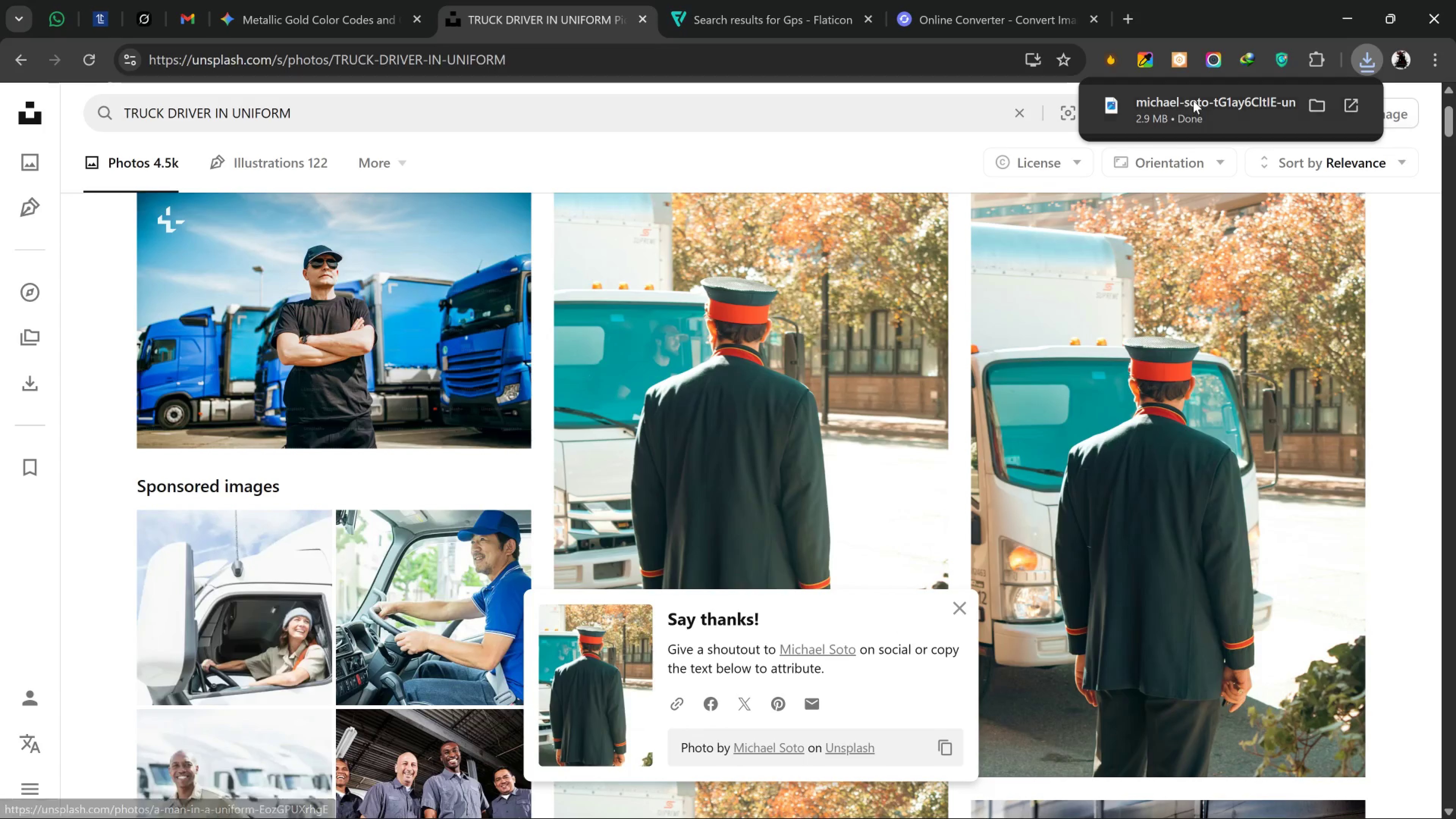 
left_click_drag(start_coordinate=[1193, 100], to_coordinate=[843, 256])
 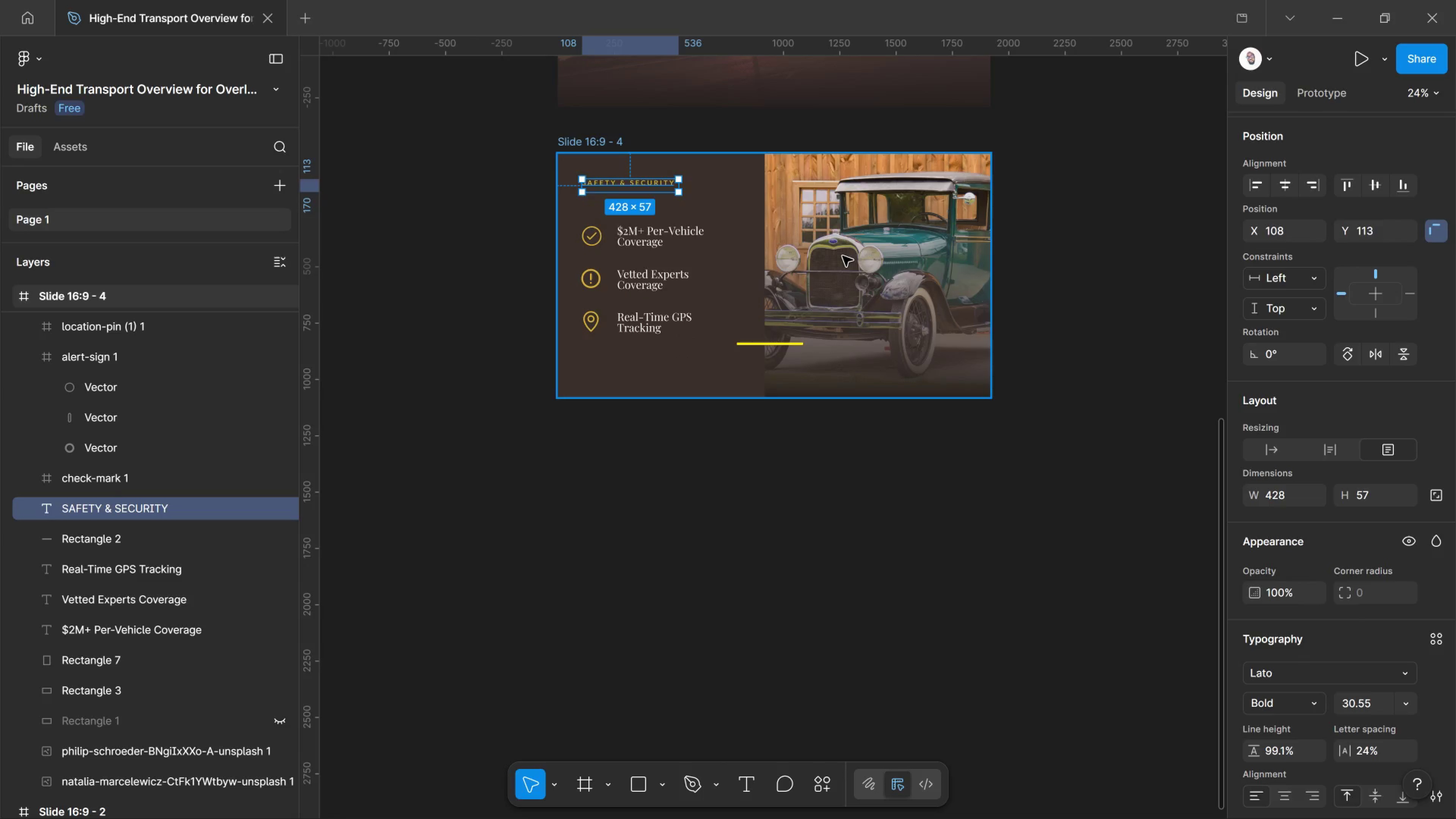 
key(Alt+Tab)
 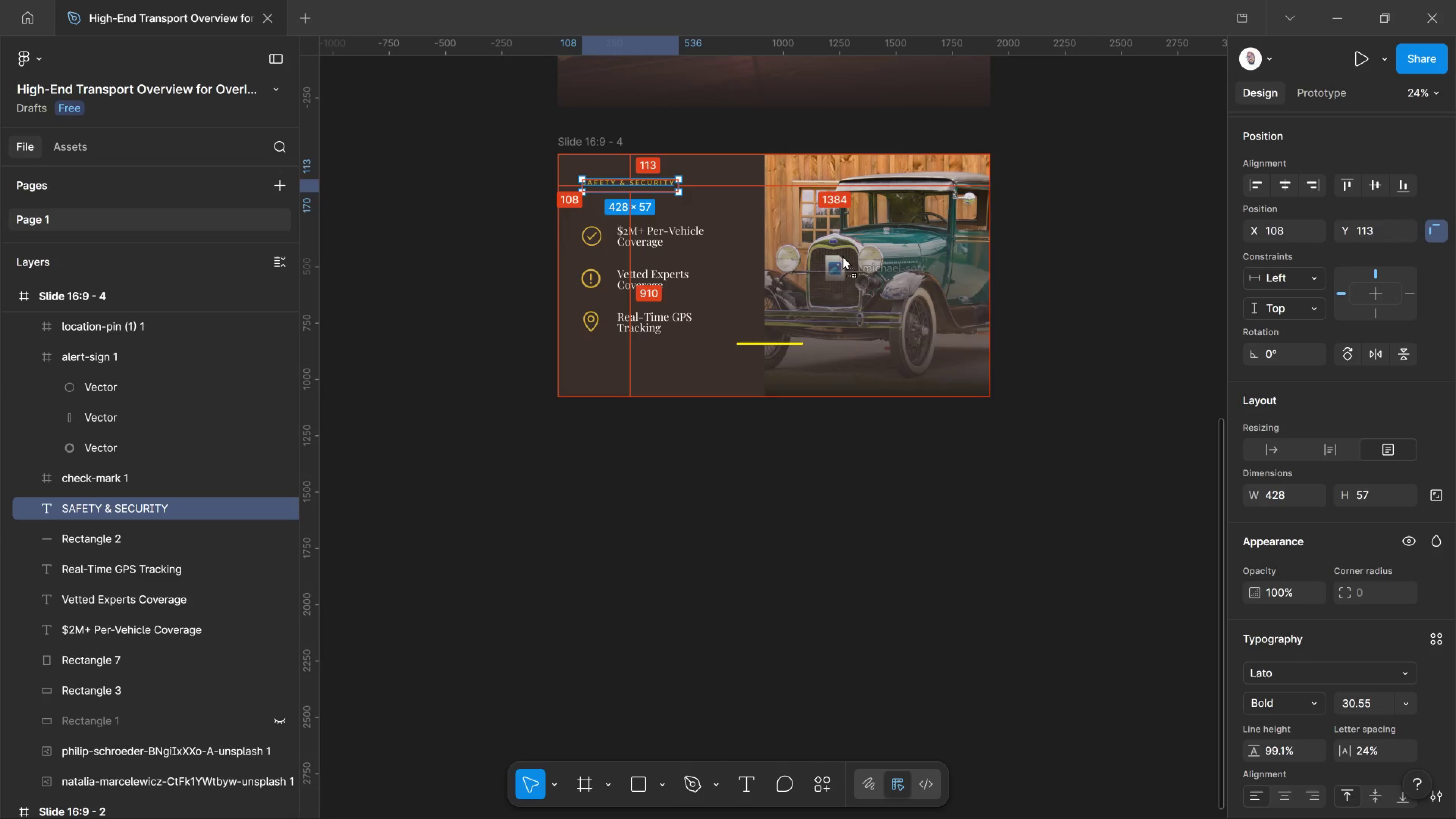 
left_click_drag(start_coordinate=[474, 662], to_coordinate=[925, 464])
 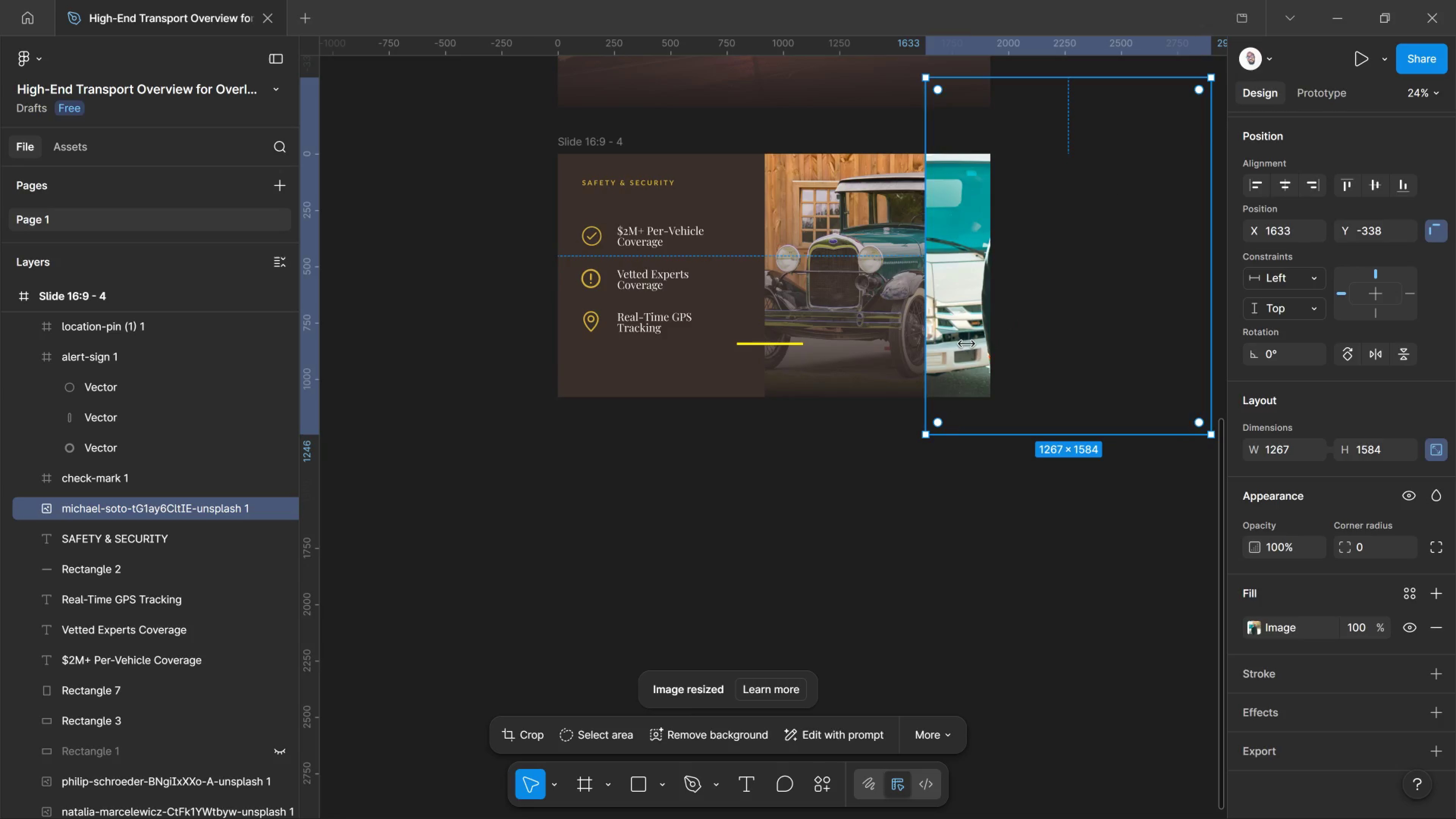 
hold_key(key=ShiftLeft, duration=2.62)
 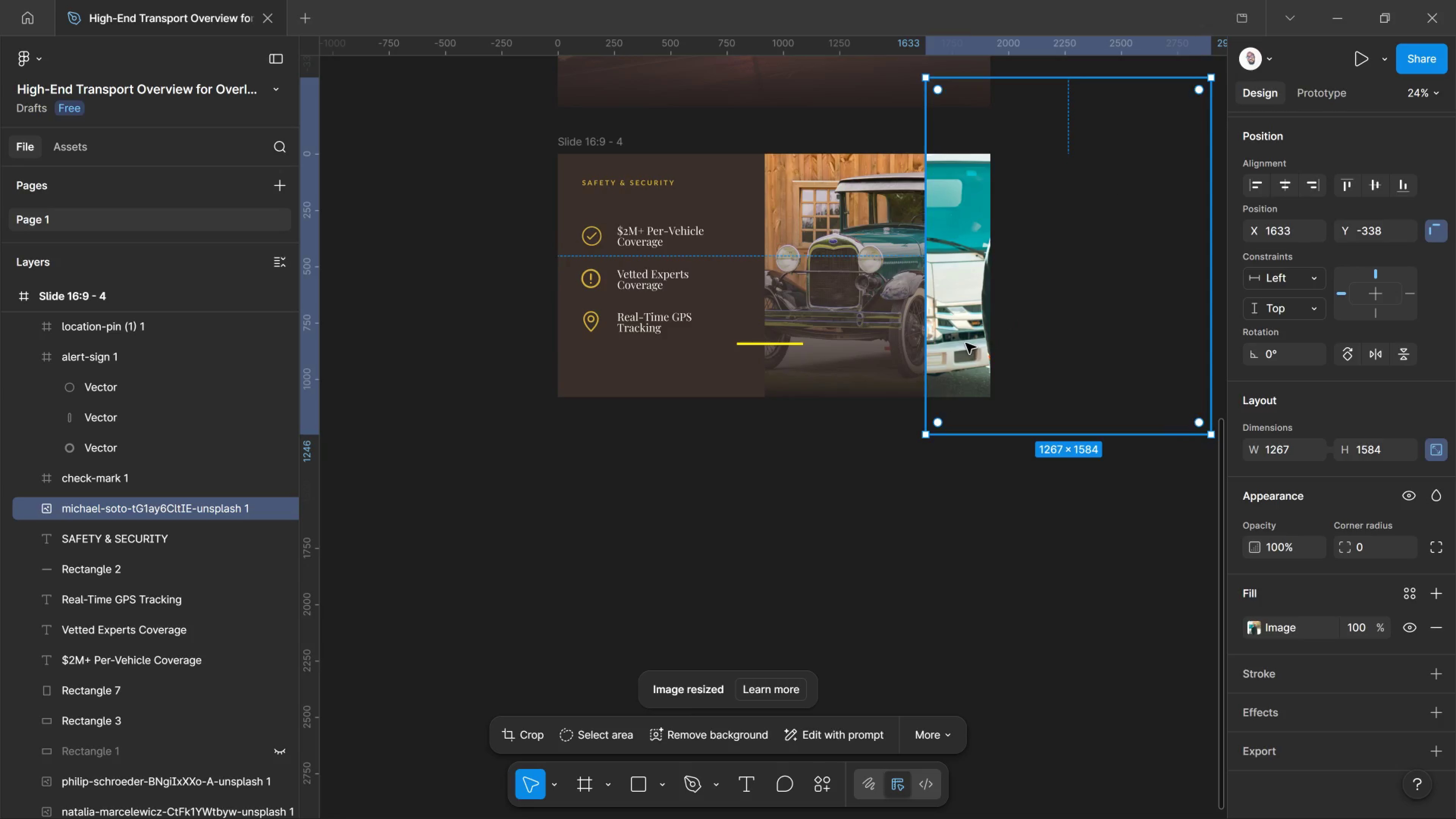 
left_click_drag(start_coordinate=[966, 343], to_coordinate=[794, 360])
 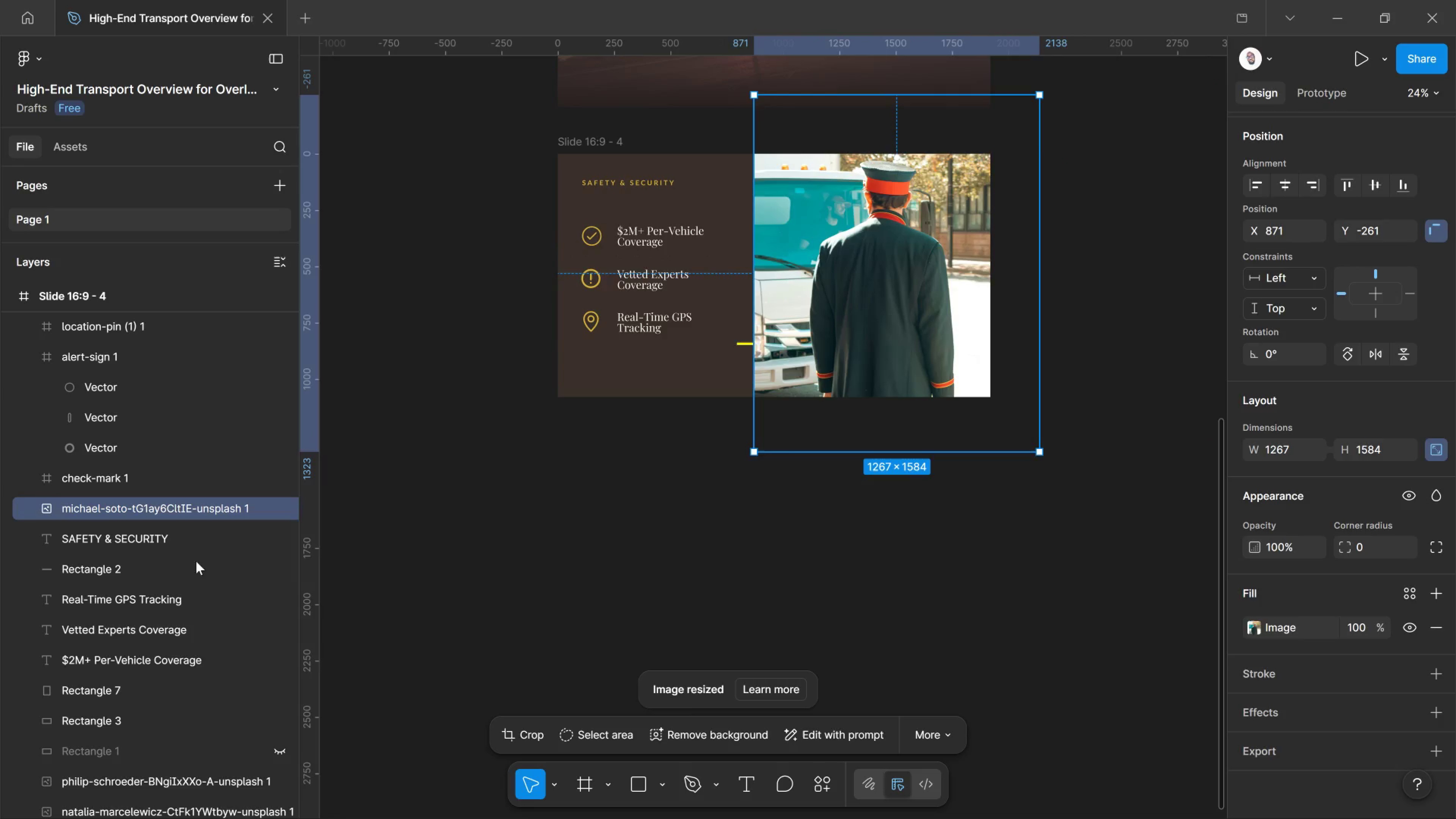 
scroll: coordinate [168, 563], scroll_direction: down, amount: 3.0
 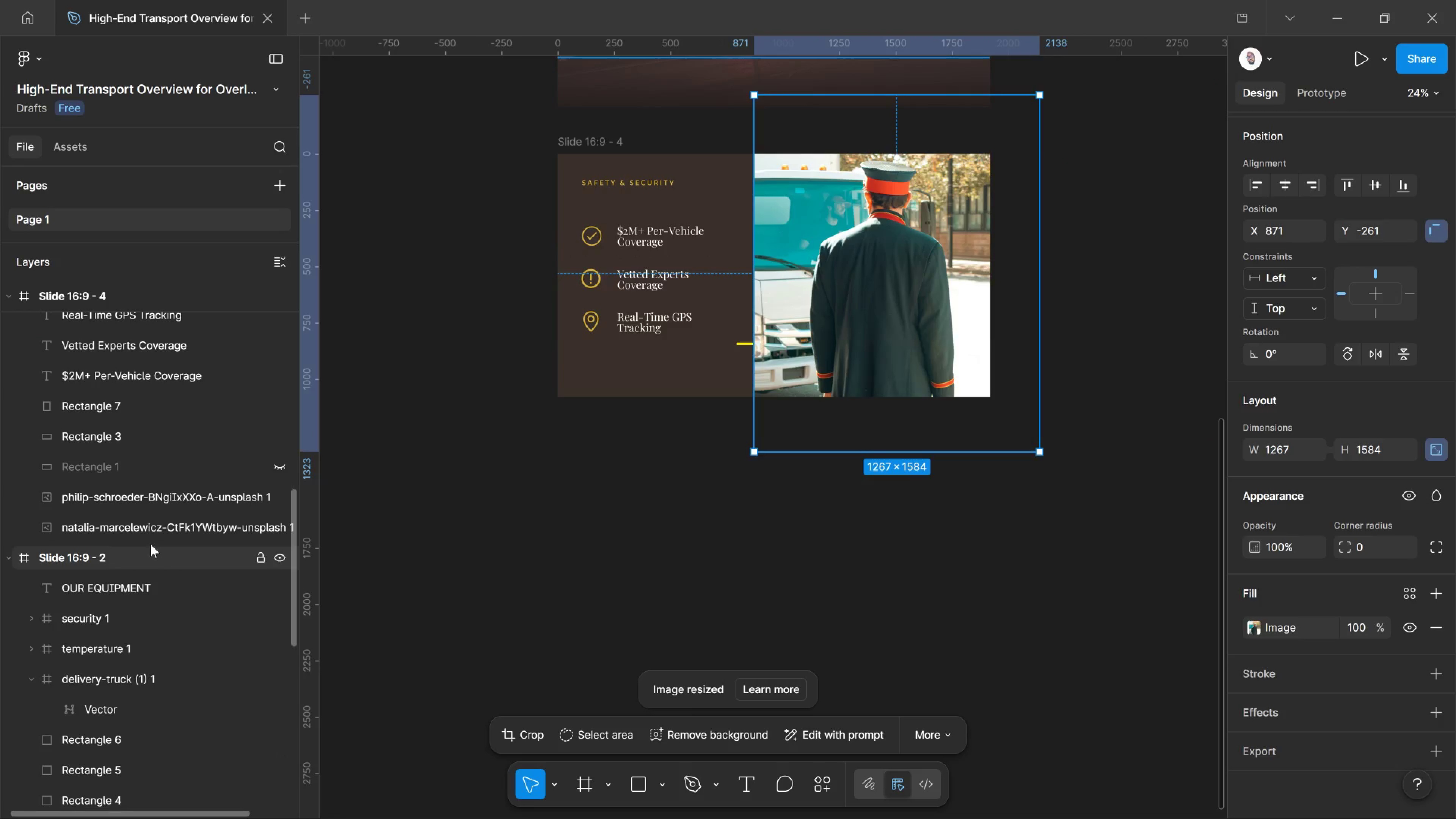 
scroll: coordinate [161, 528], scroll_direction: up, amount: 2.0
 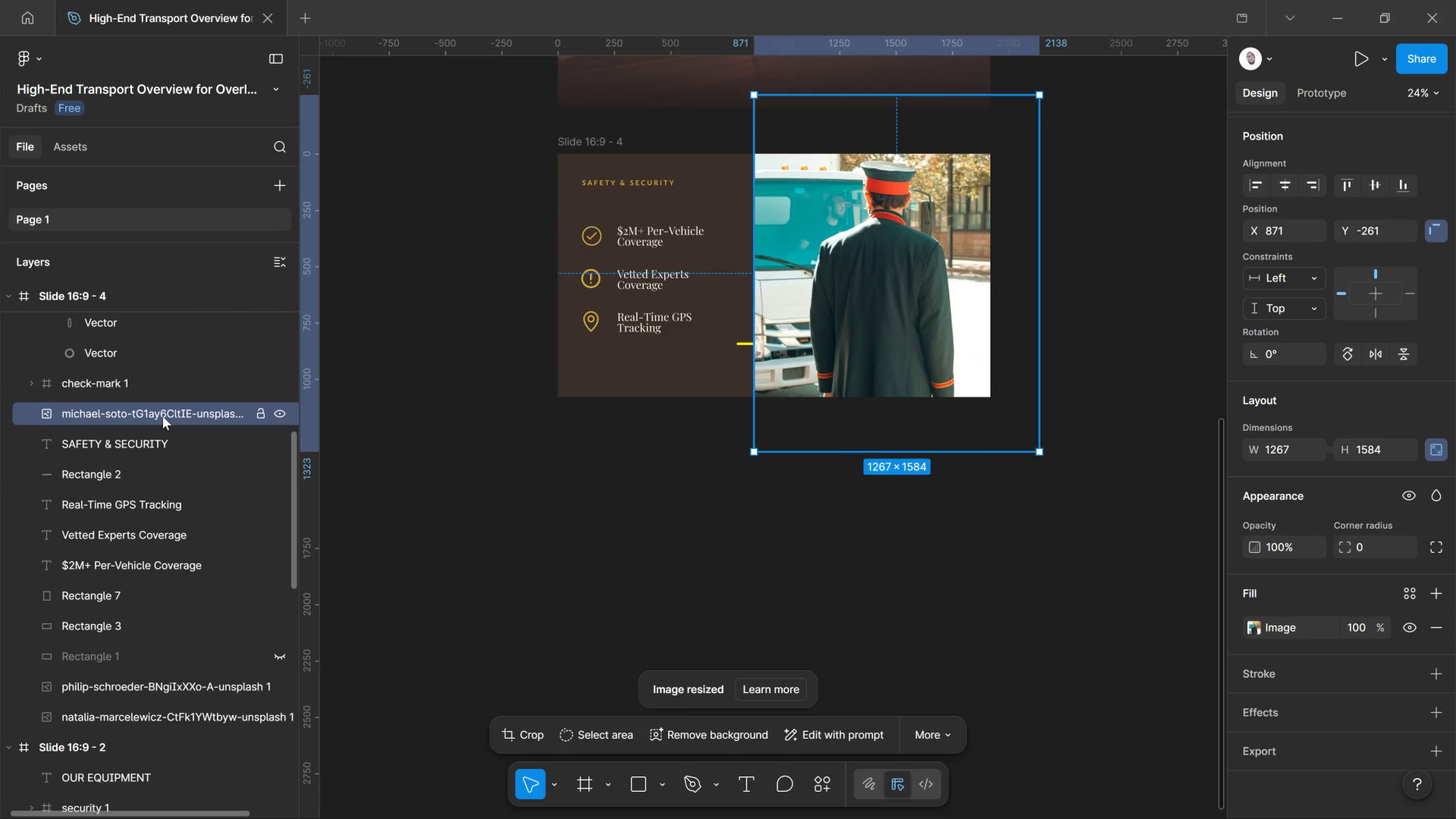 
left_click_drag(start_coordinate=[163, 416], to_coordinate=[135, 664])
 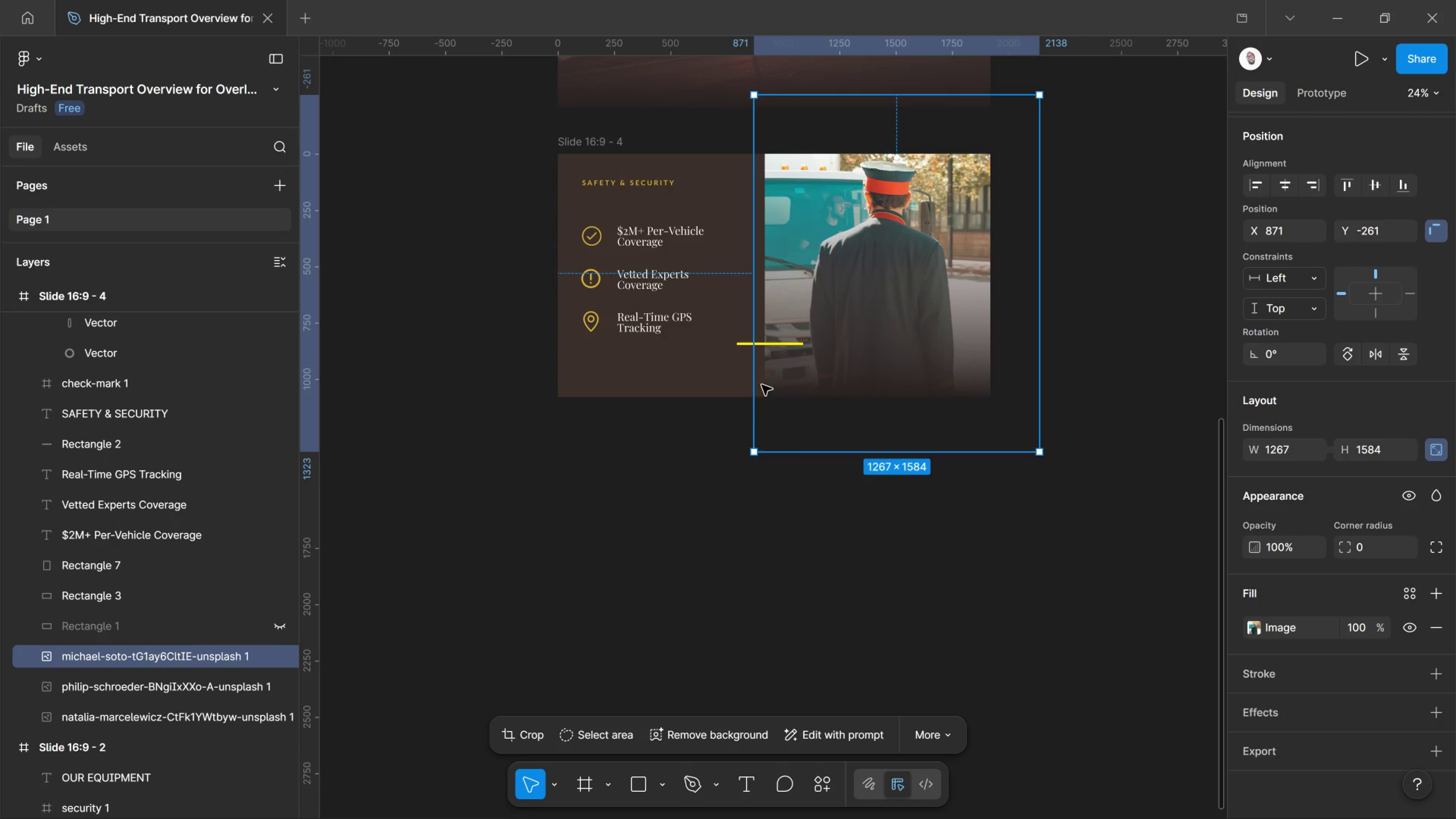 
left_click_drag(start_coordinate=[894, 186], to_coordinate=[893, 231])
 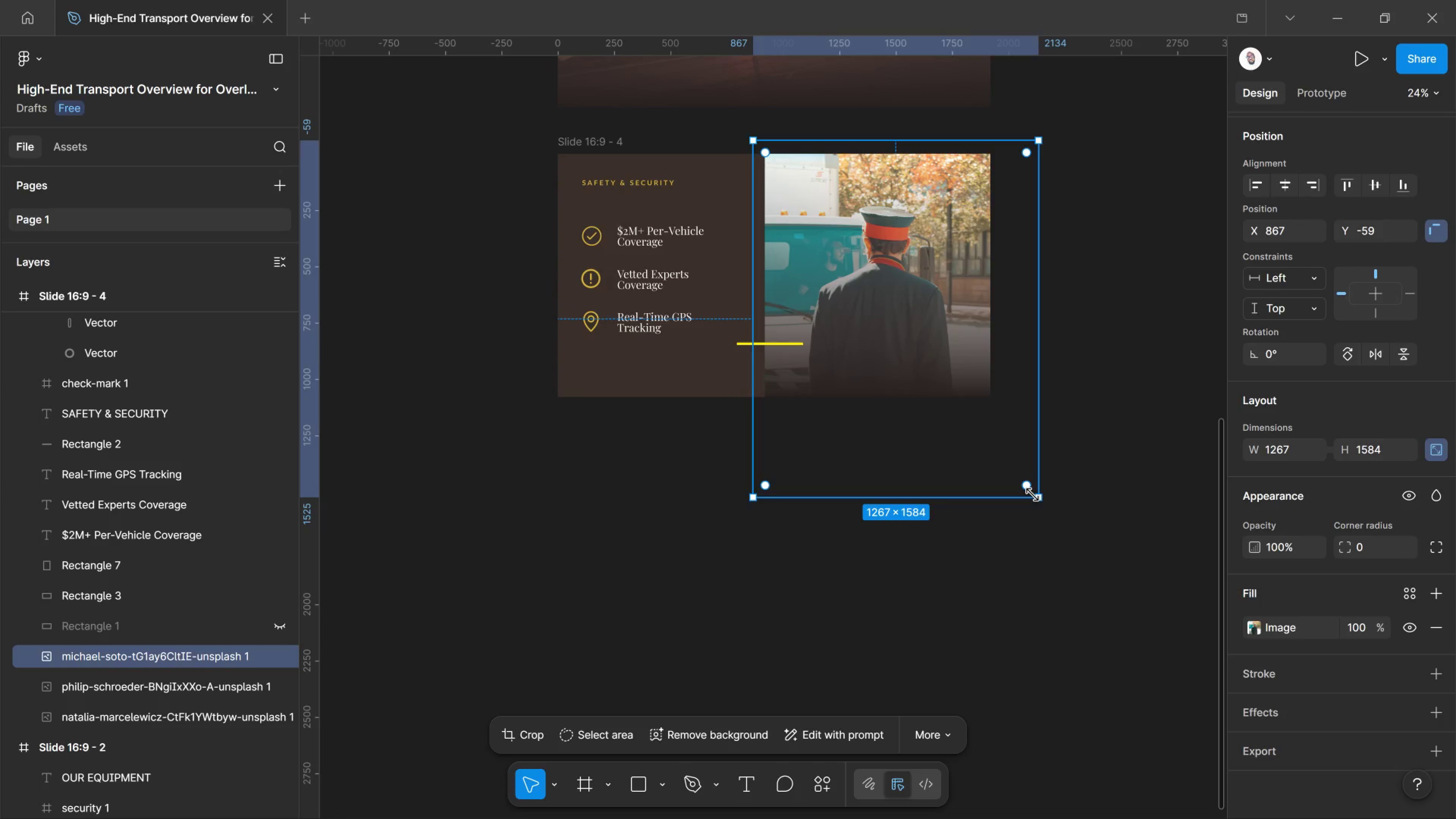 
left_click_drag(start_coordinate=[1032, 495], to_coordinate=[1006, 425])
 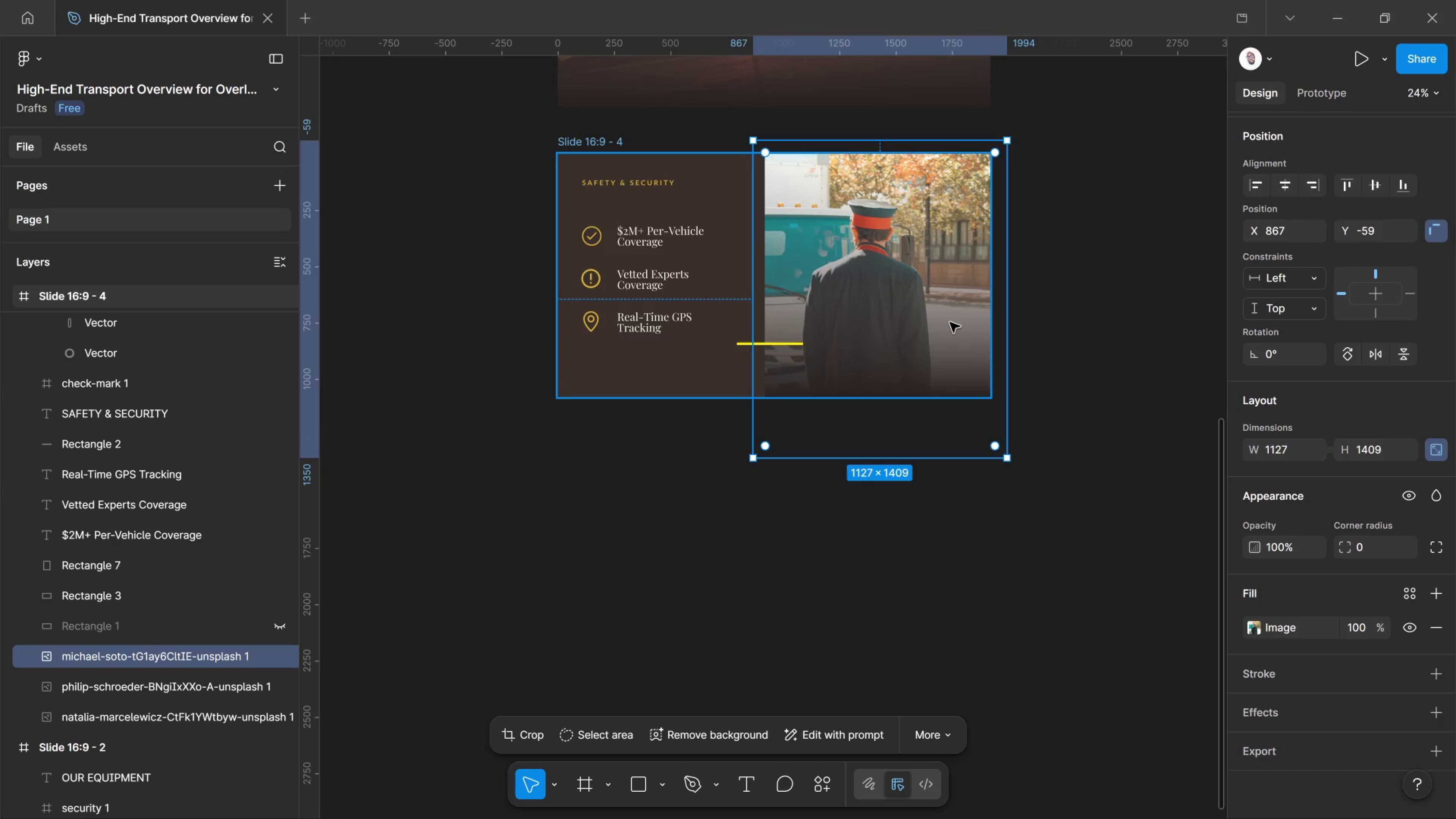 
key(Shift+ArrowRight)
 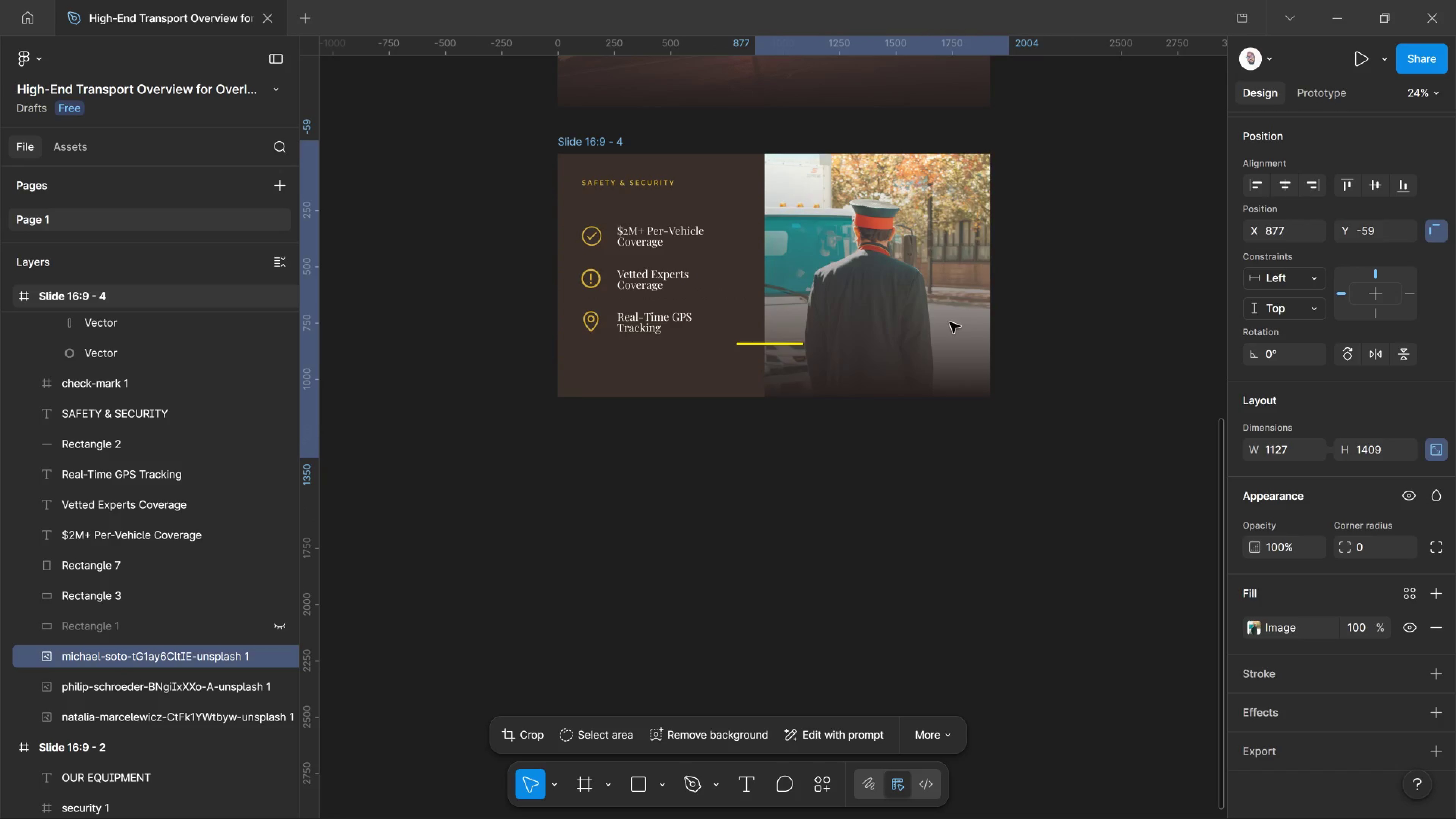 
key(Shift+ArrowRight)
 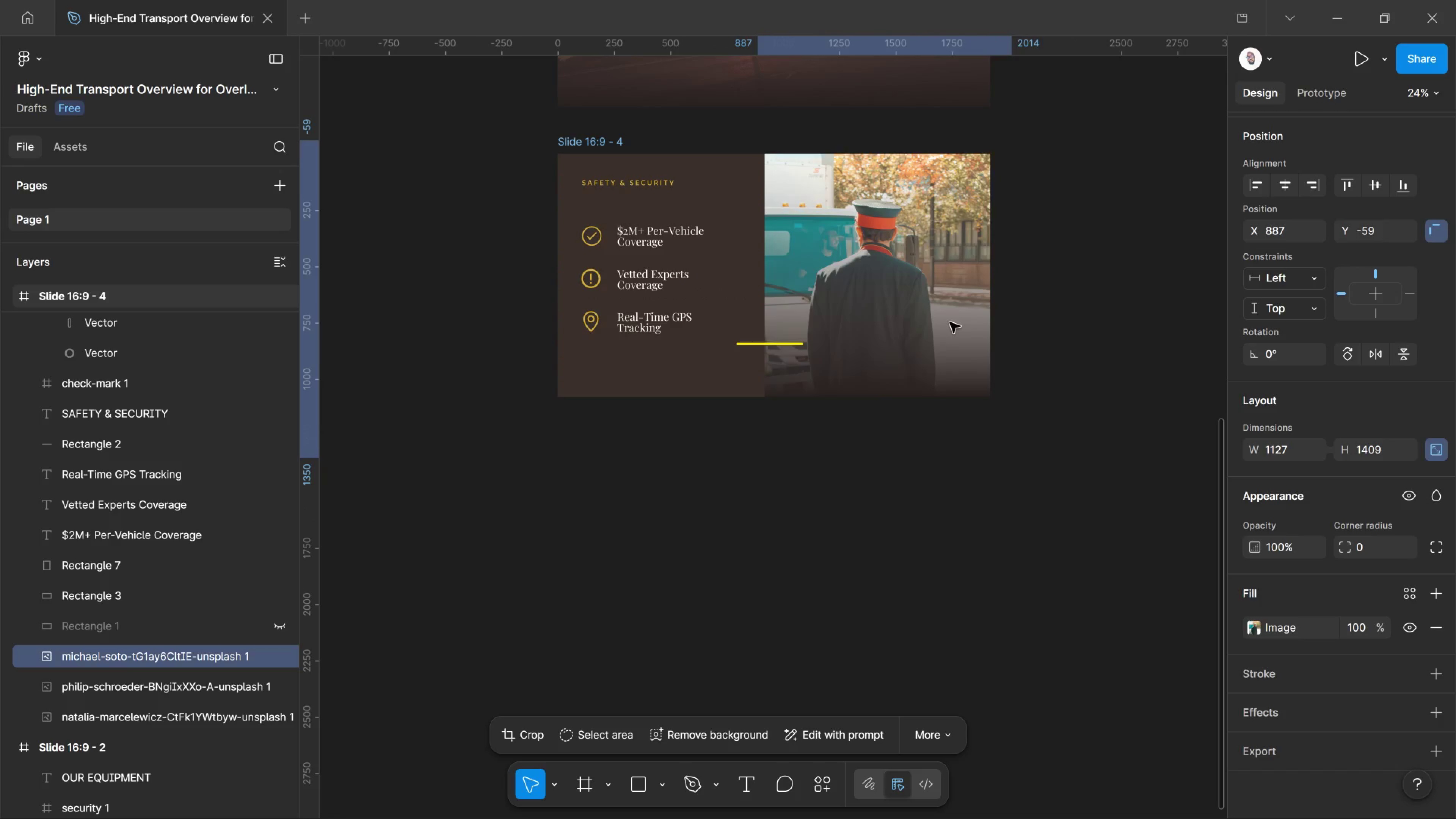 
key(Shift+ArrowRight)
 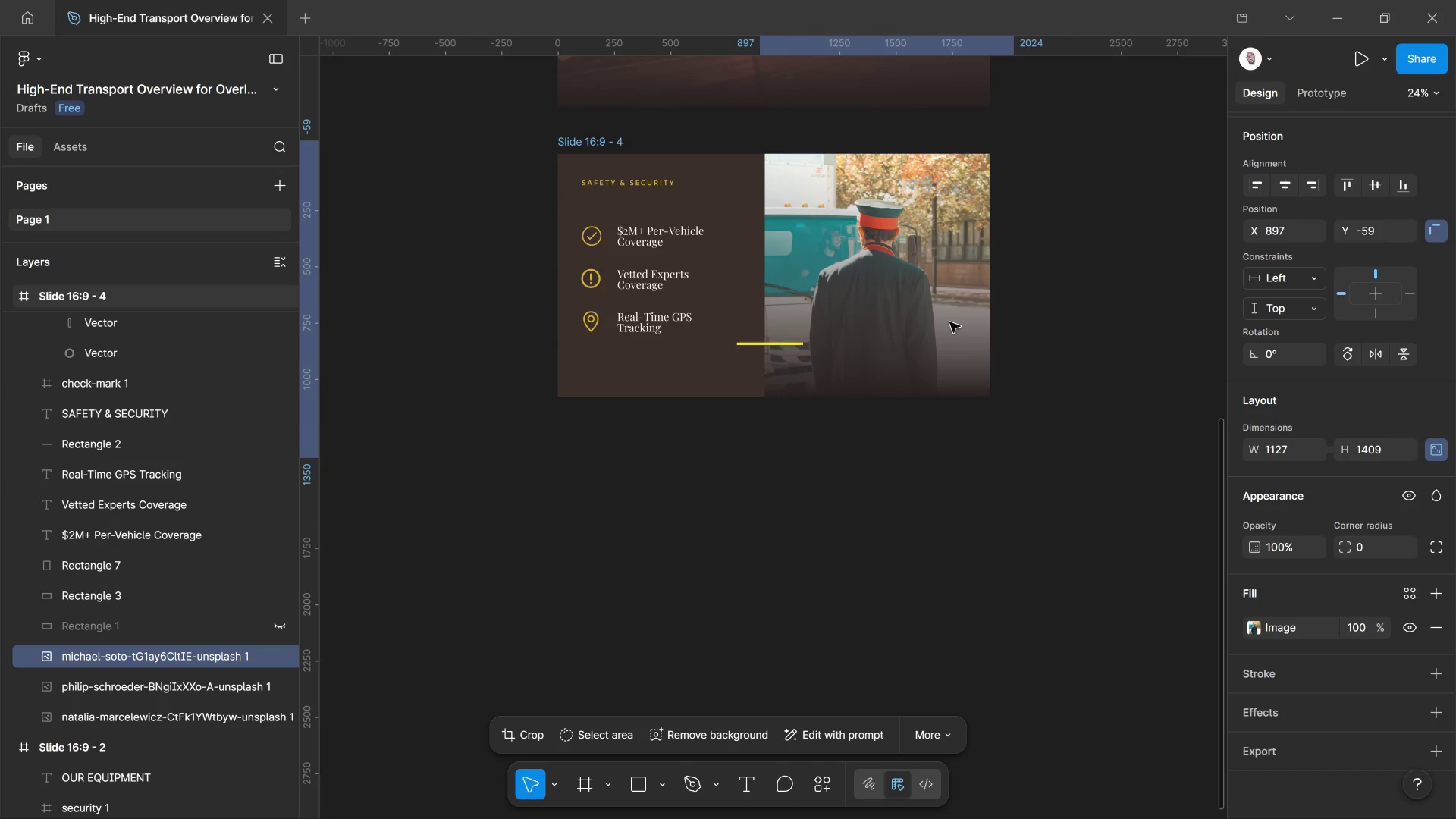 
key(Shift+ArrowRight)
 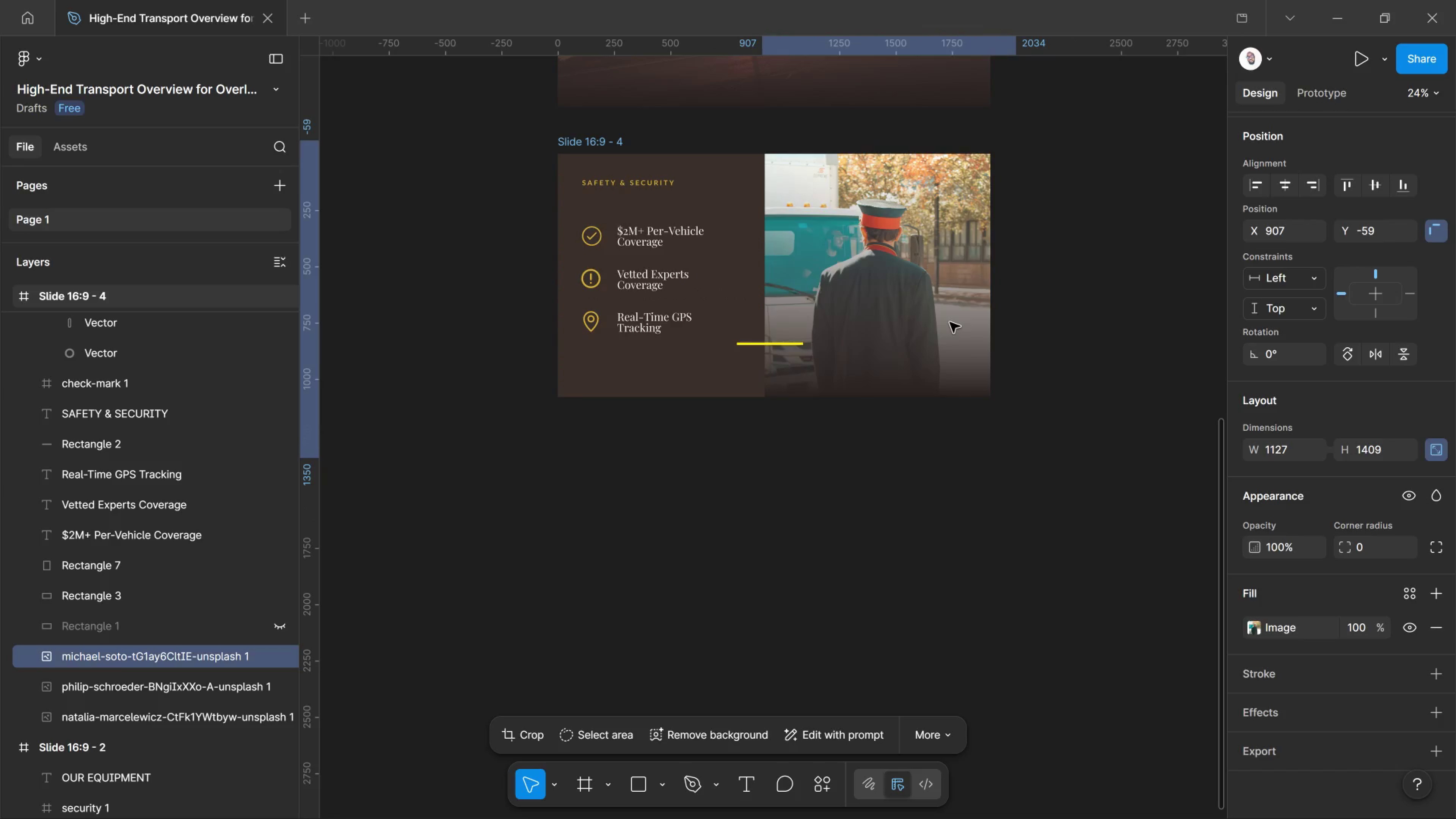 
key(Shift+ArrowRight)
 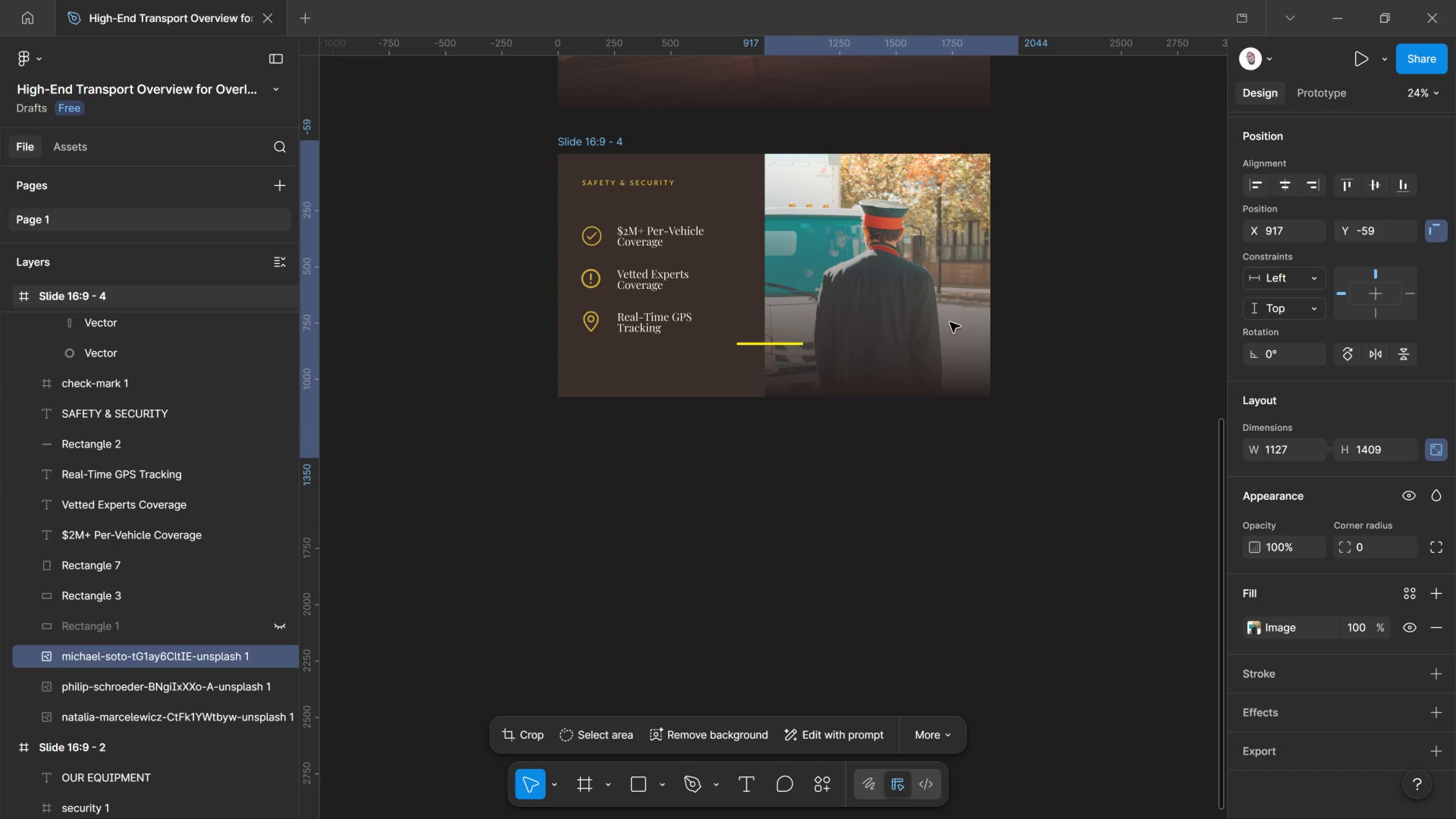 
key(Shift+ArrowRight)
 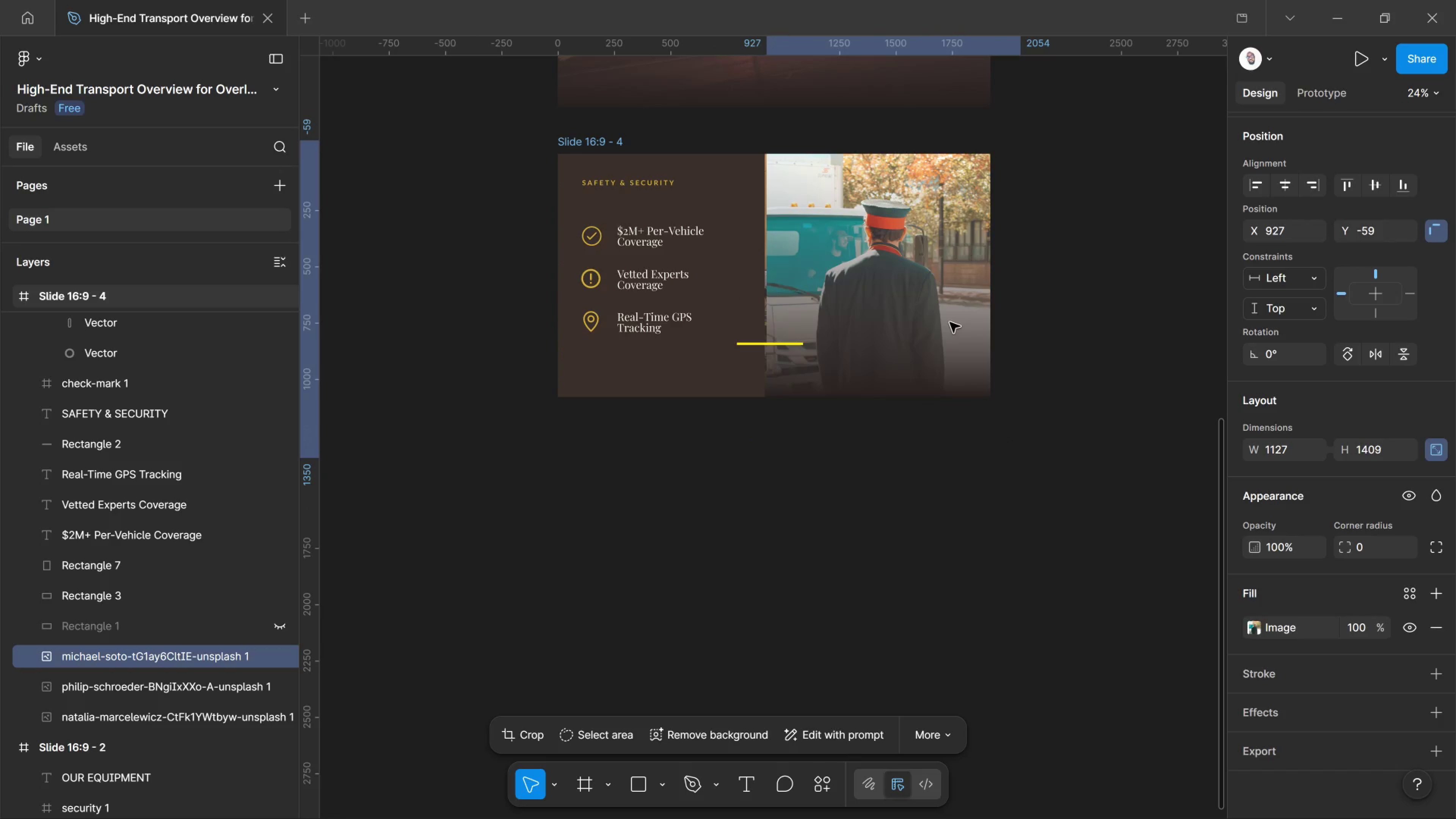 
key(Shift+ArrowRight)
 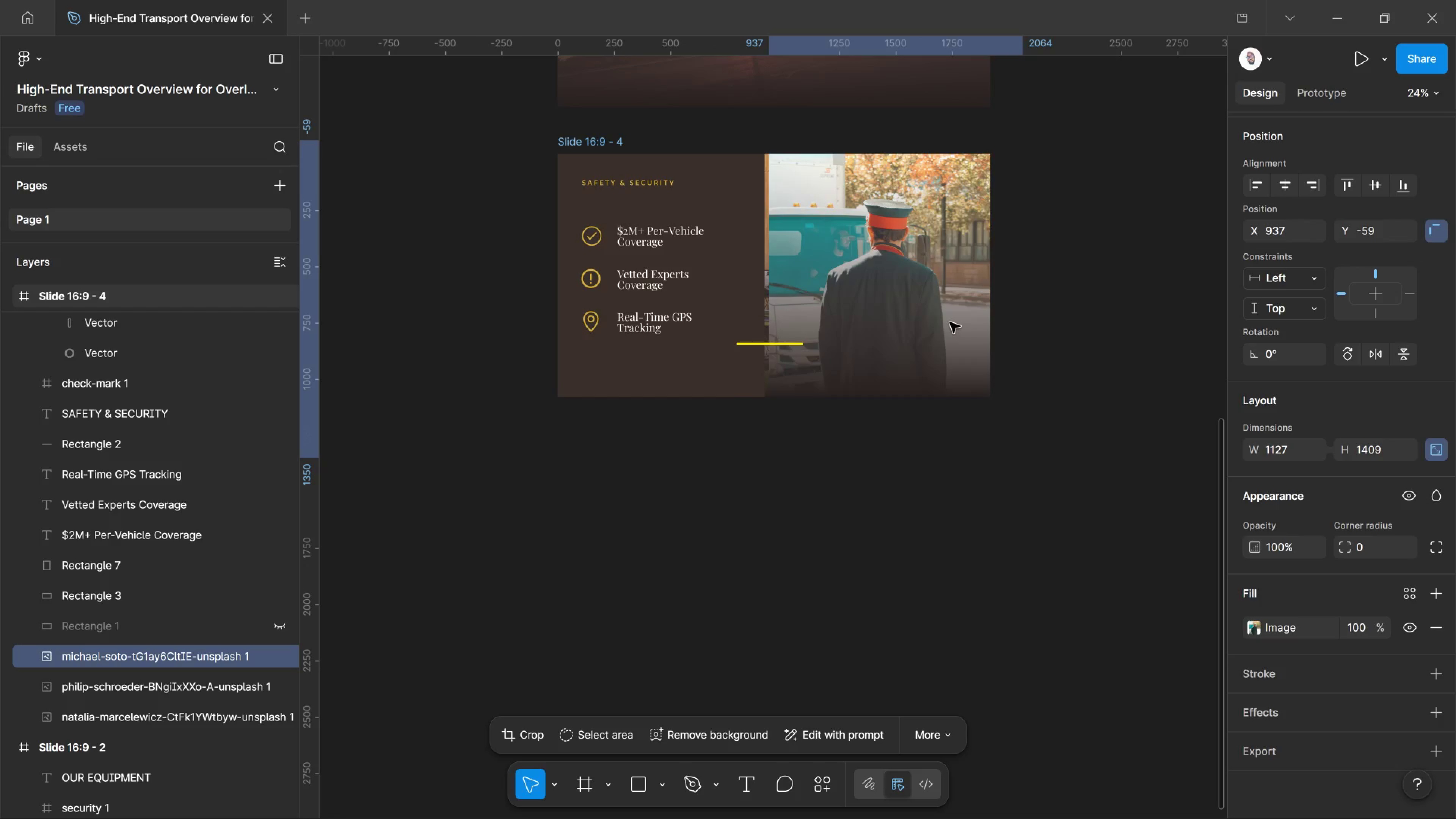 
key(Shift+ArrowRight)
 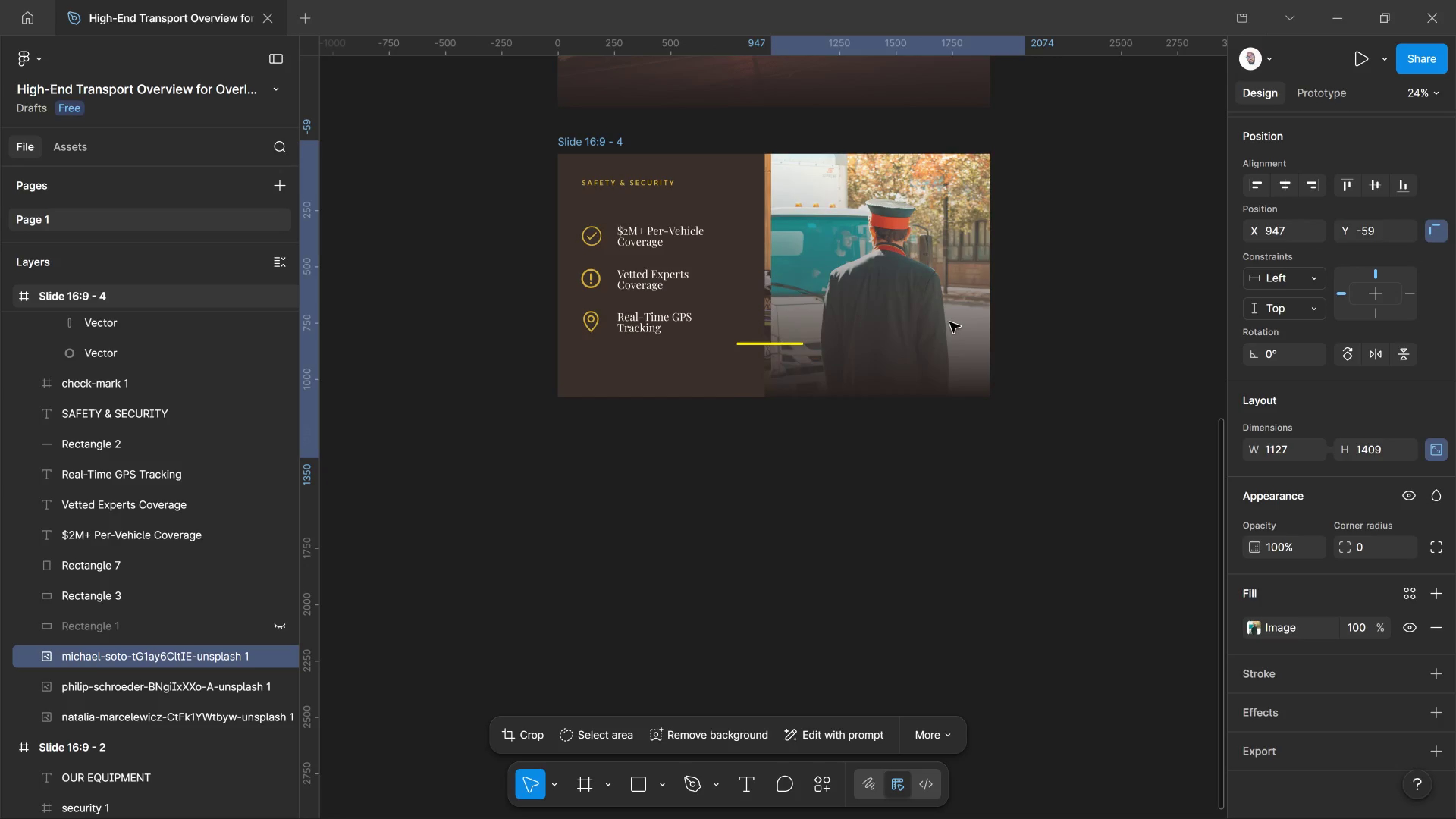 
key(Shift+ArrowLeft)
 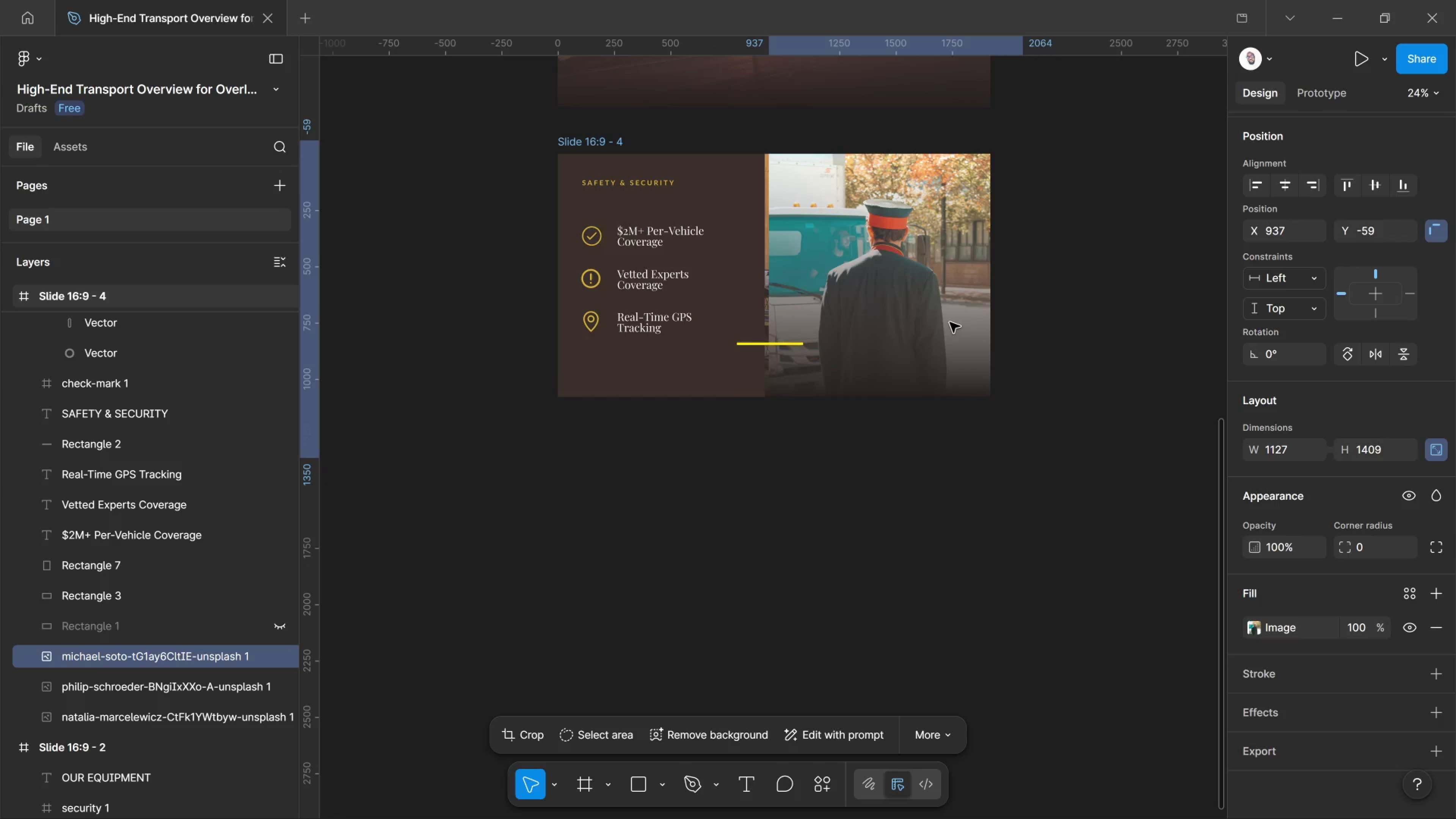 
key(Shift+ArrowLeft)
 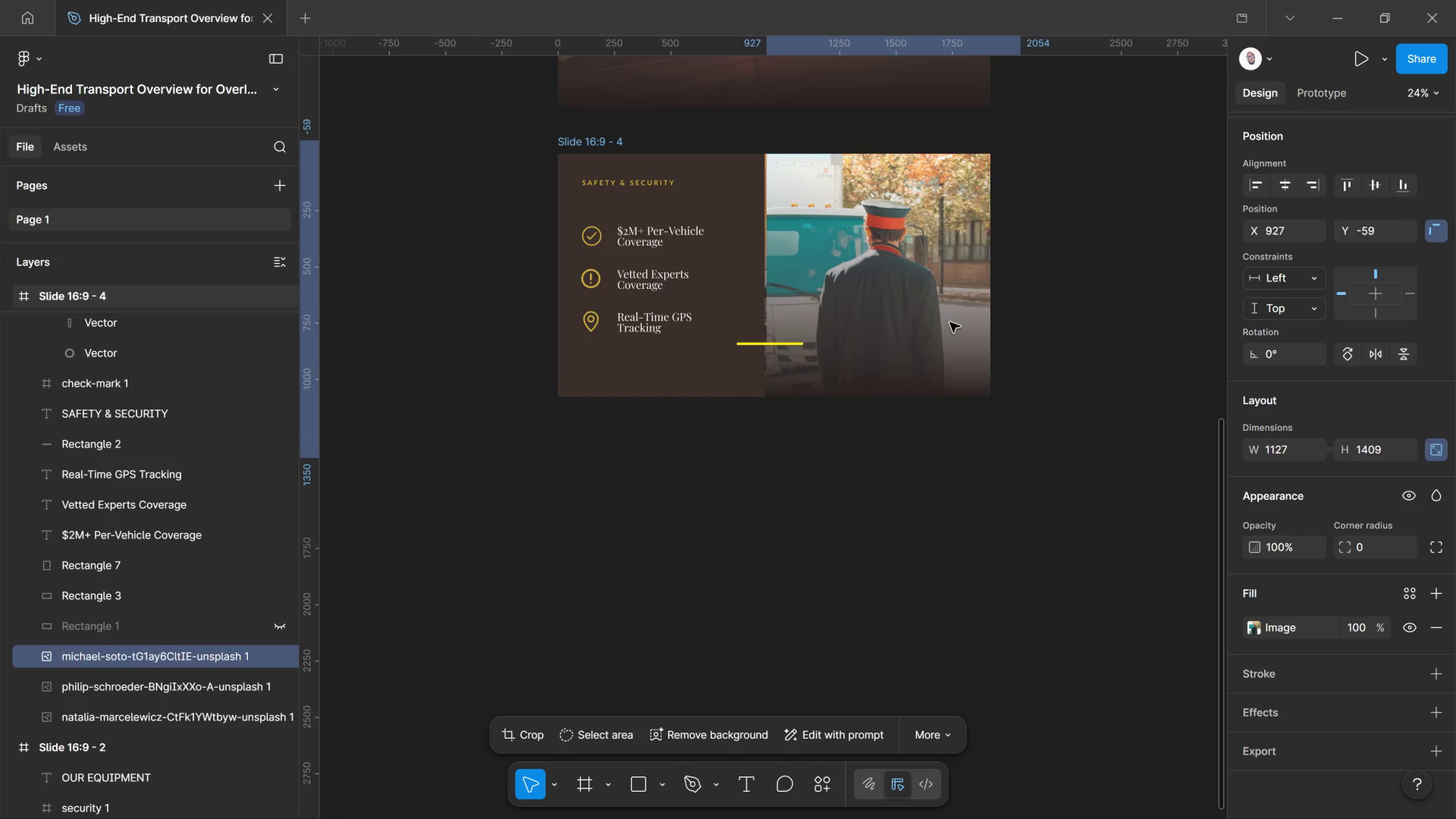 
key(Shift+ArrowLeft)
 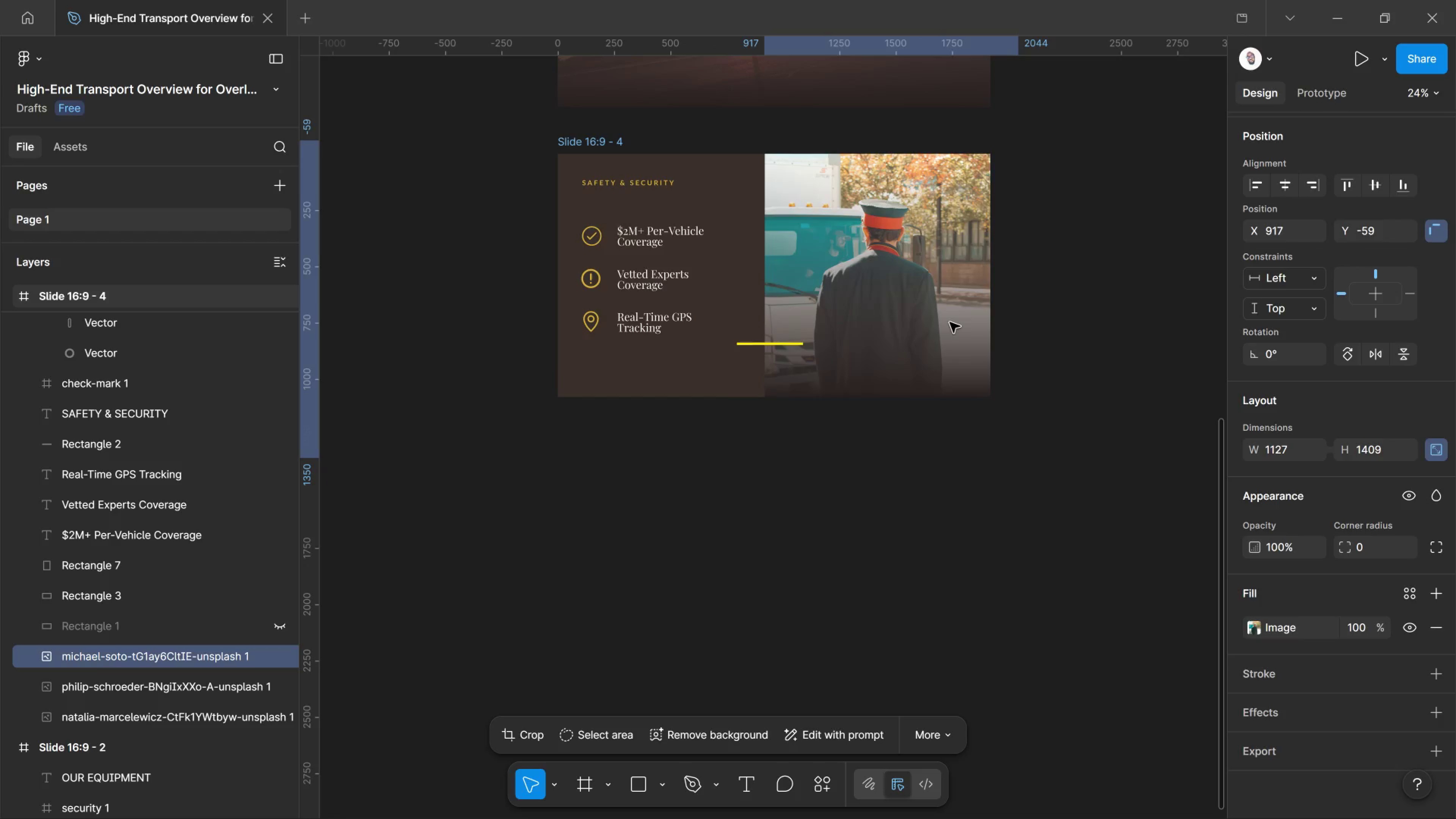 
key(Shift+ArrowLeft)
 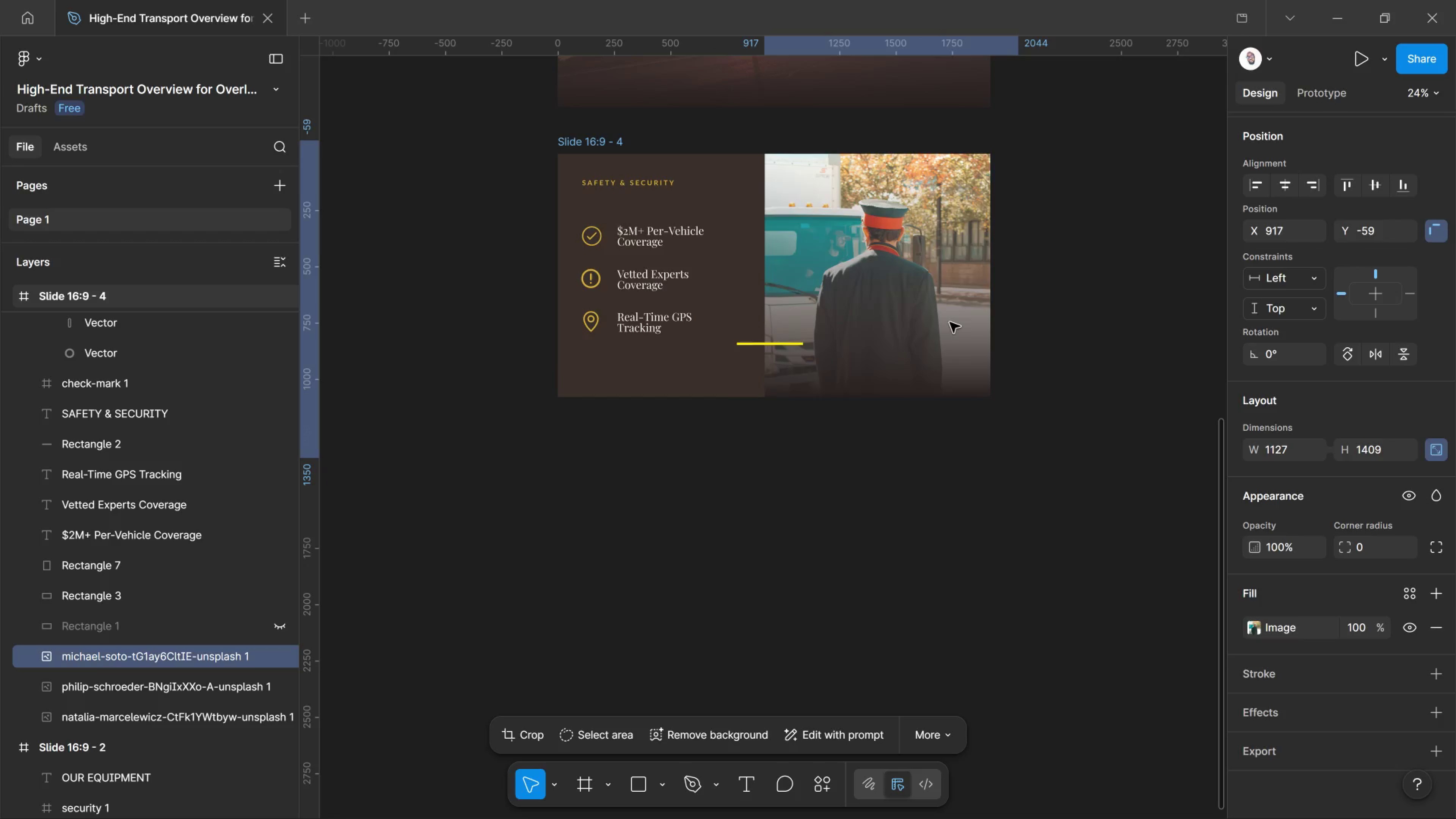 
key(Shift+ArrowLeft)
 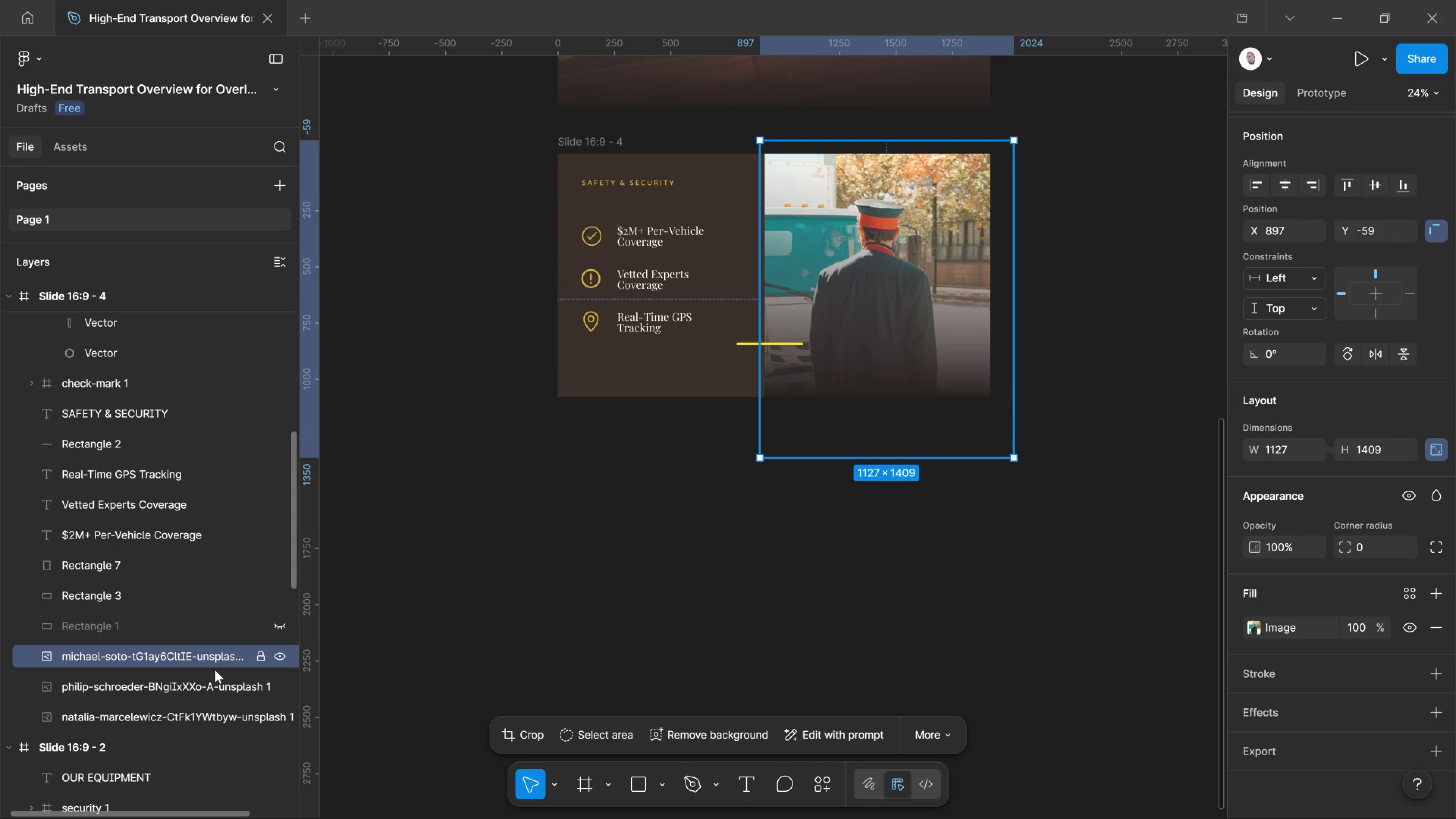 
left_click_drag(start_coordinate=[221, 683], to_coordinate=[226, 685])
 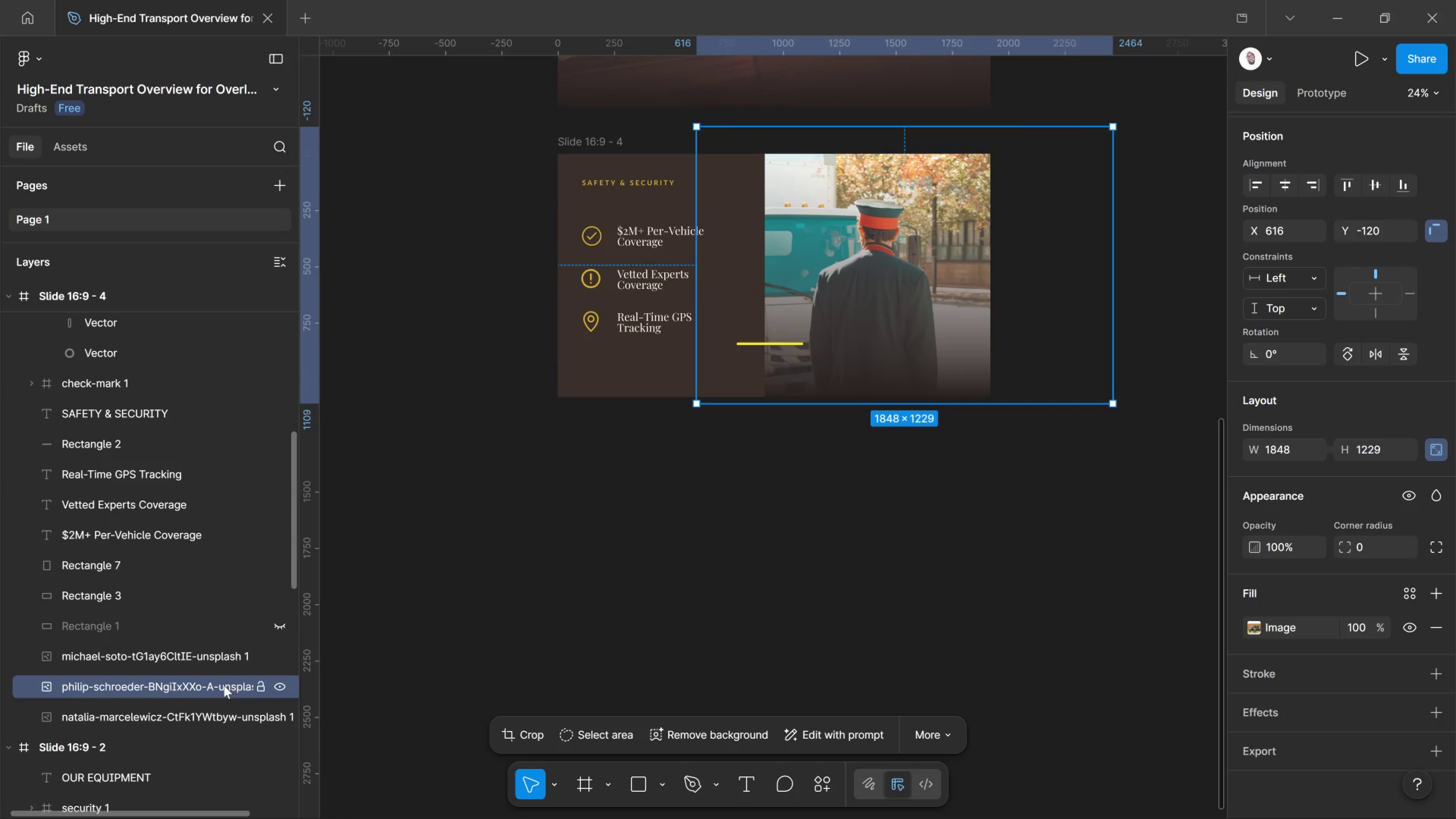 
key(Delete)
 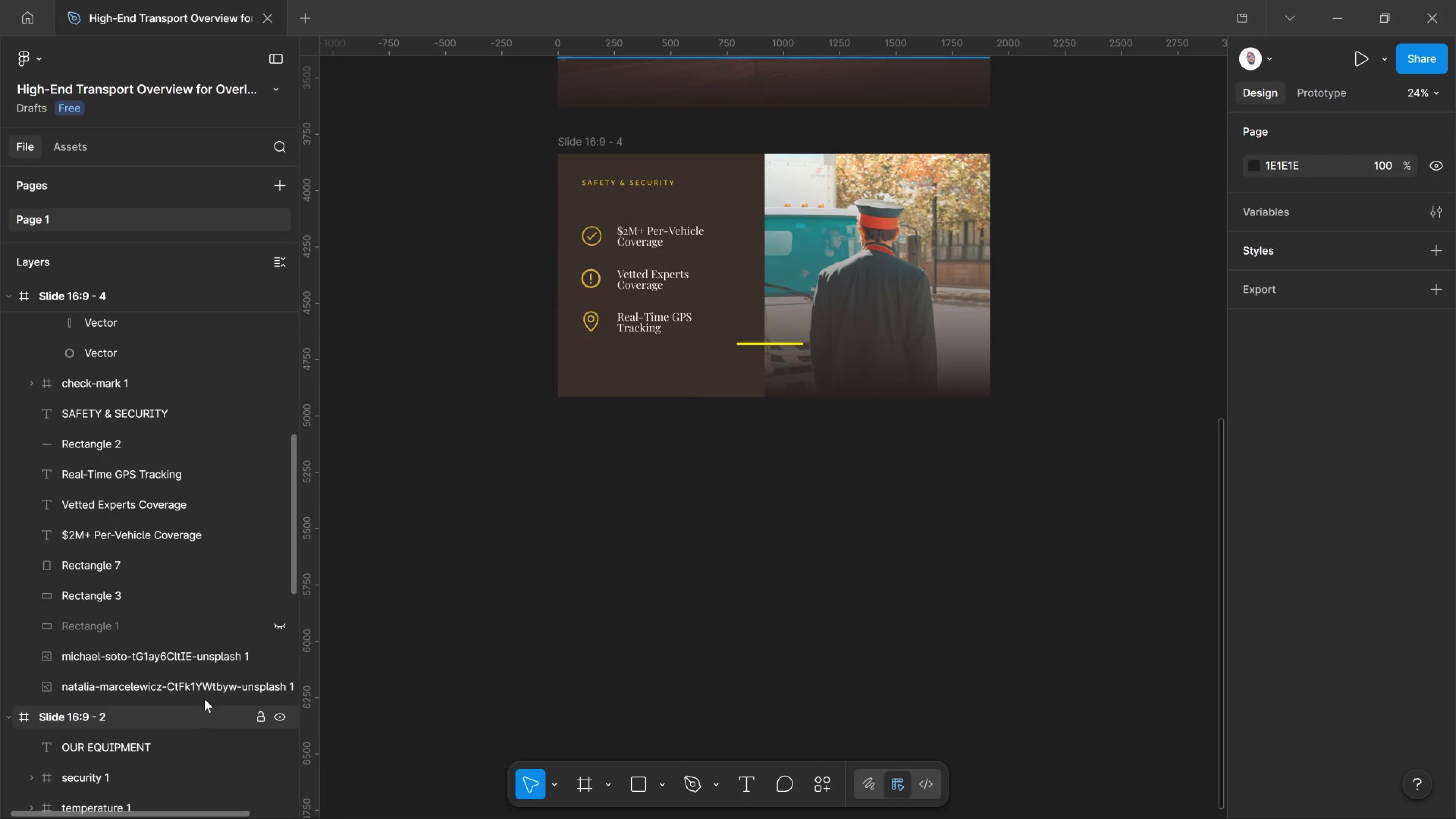 
left_click([204, 698])
 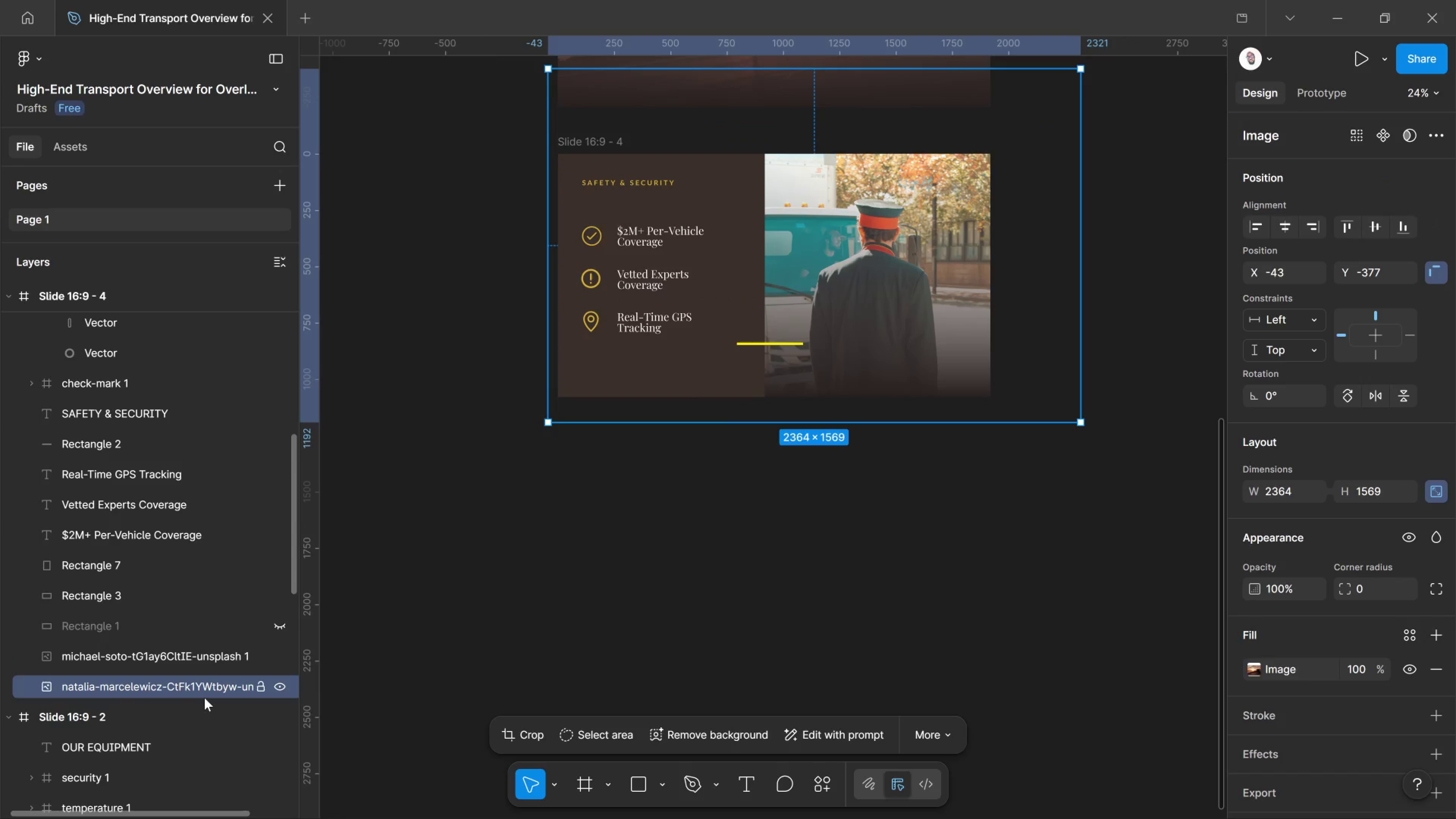 
key(Delete)
 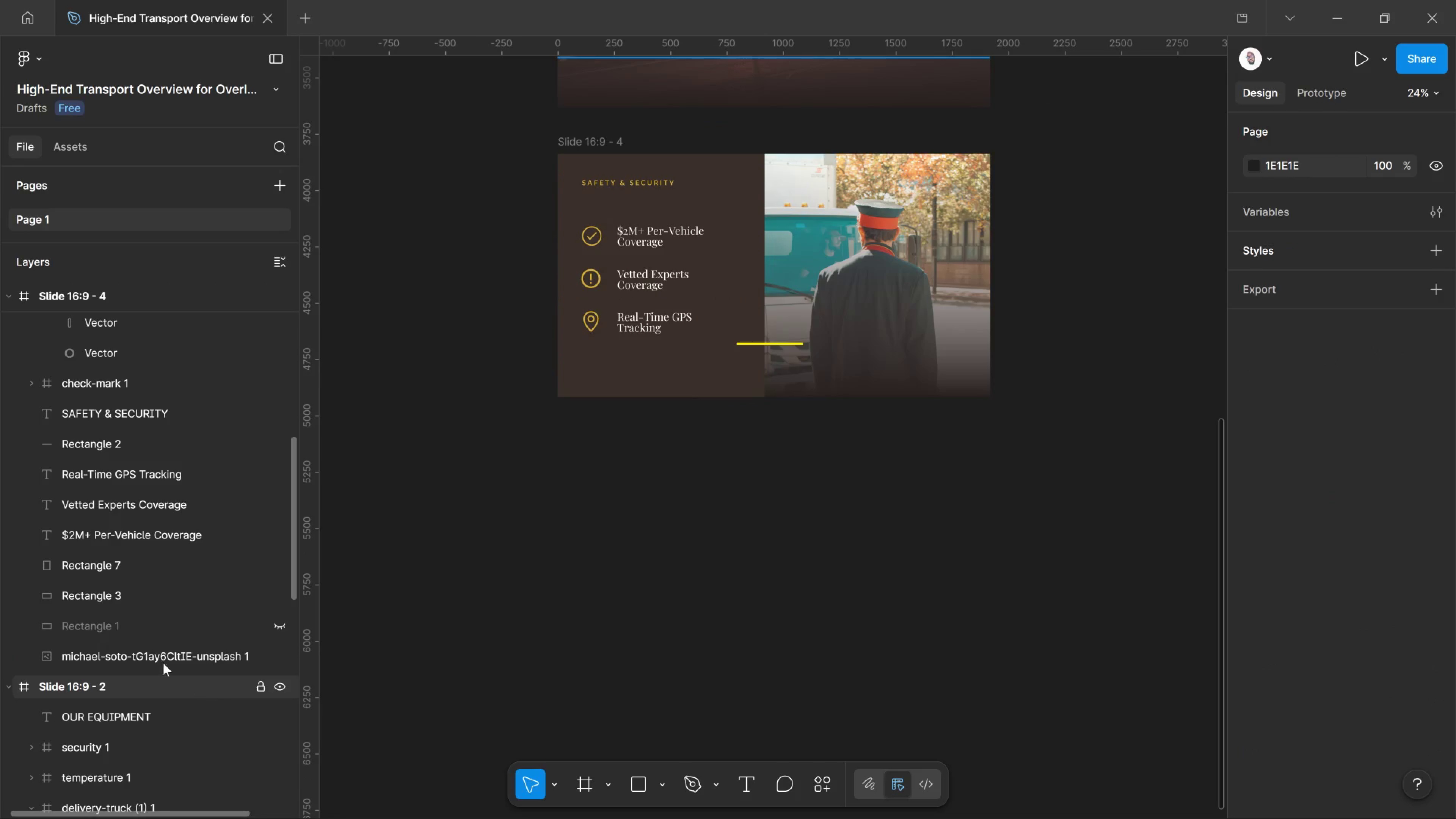 
left_click([163, 633])
 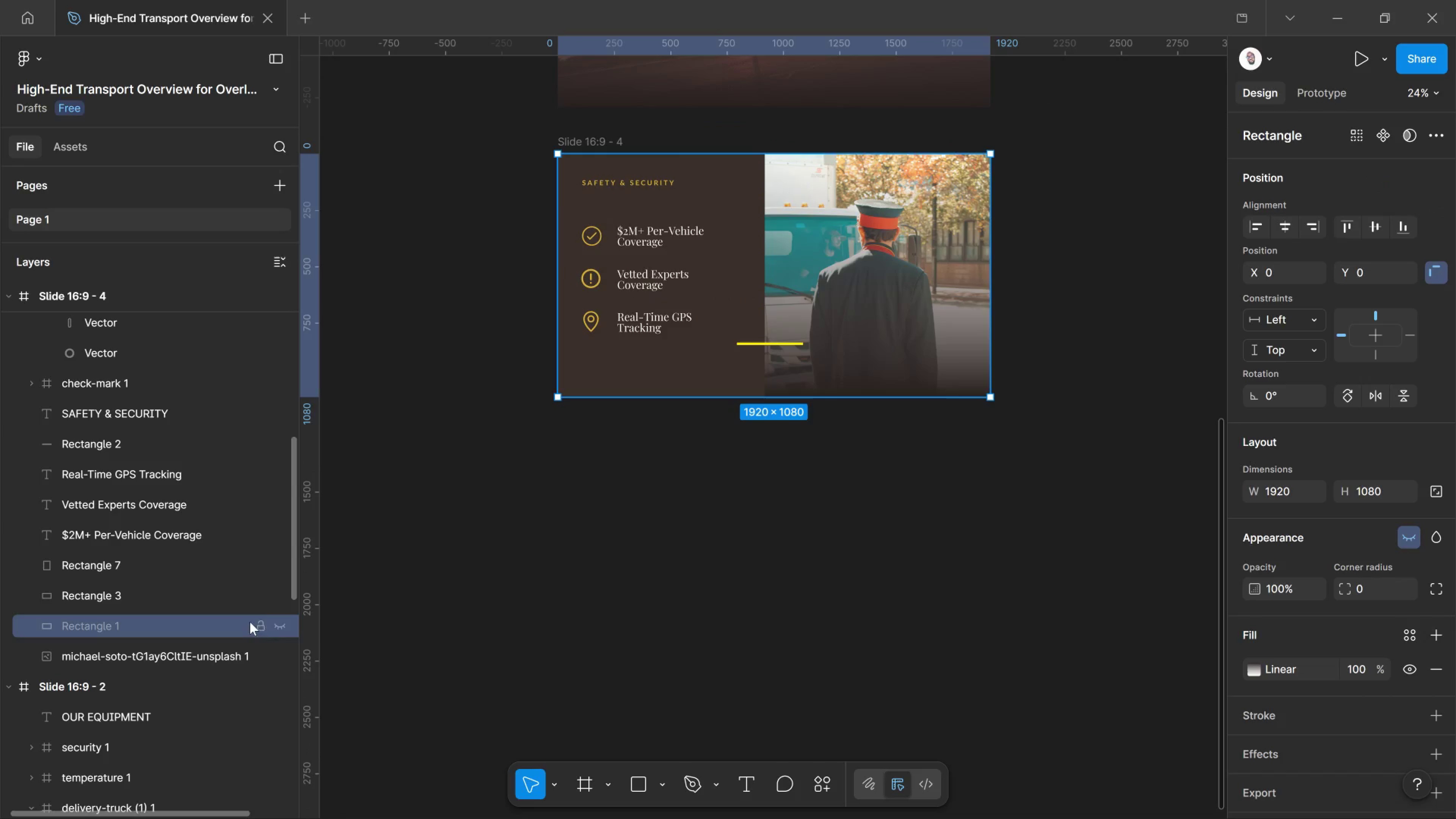 
mouse_move([260, 628])
 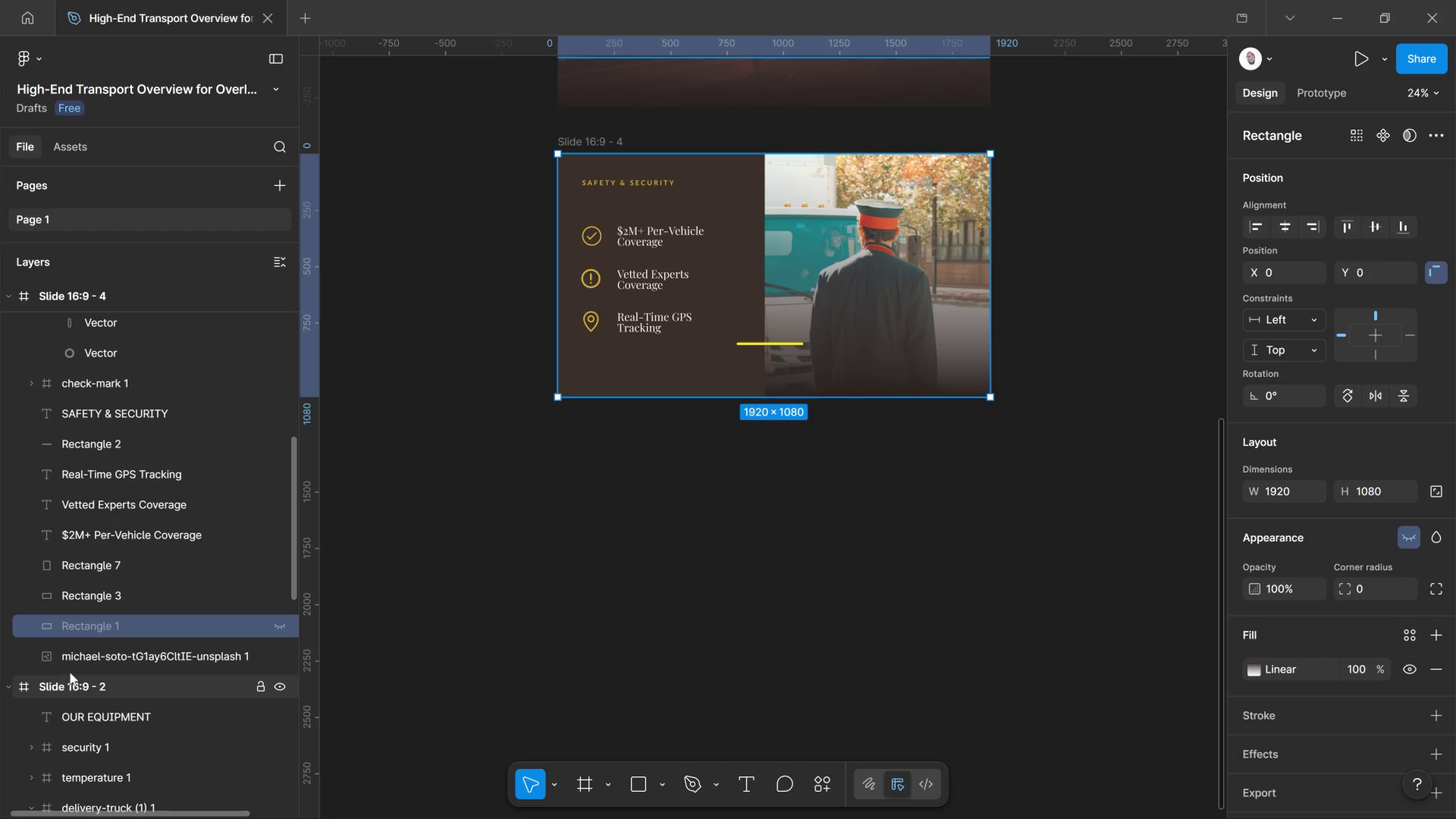 
key(Delete)
 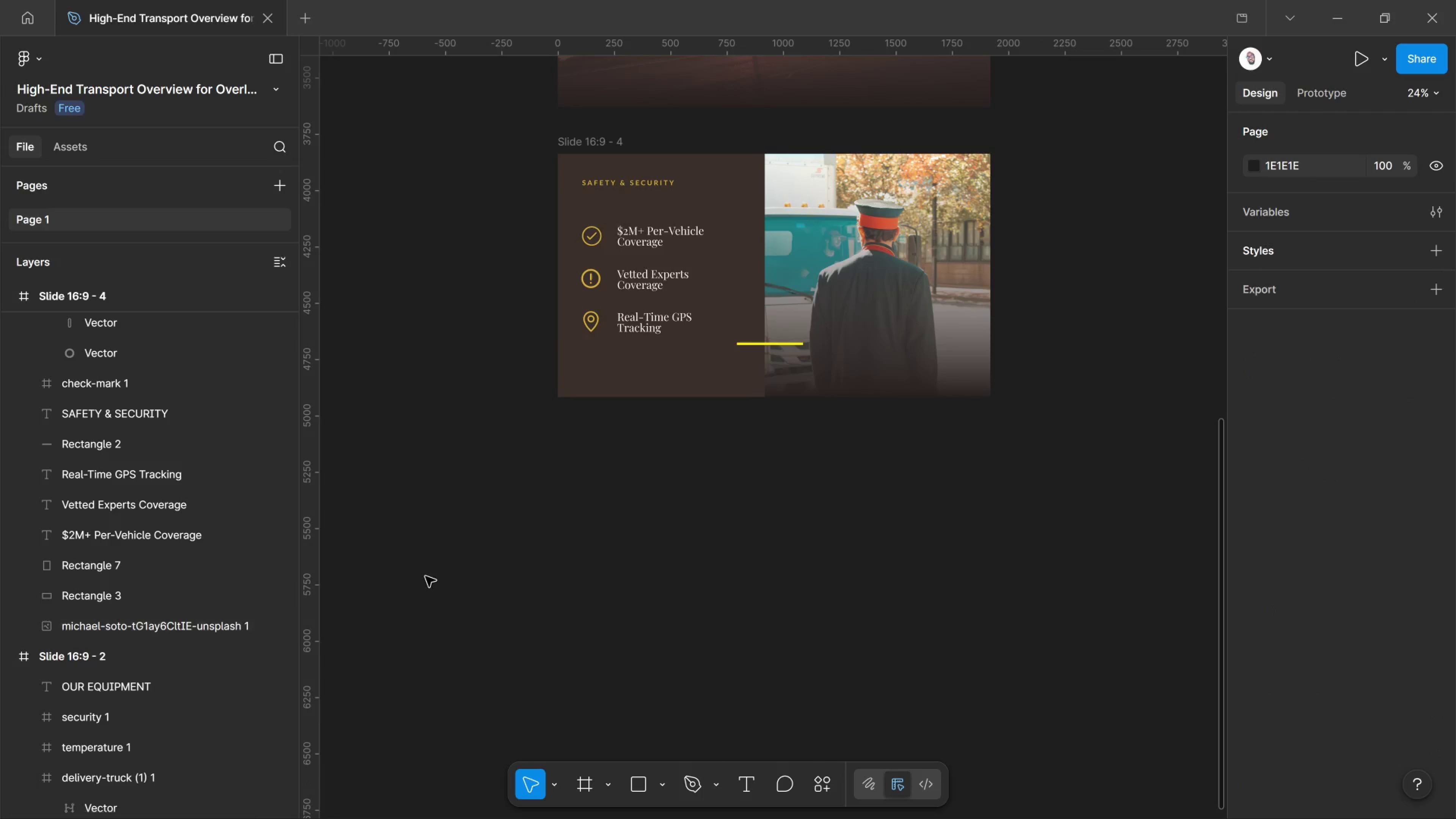 
scroll: coordinate [640, 521], scroll_direction: up, amount: 11.0
 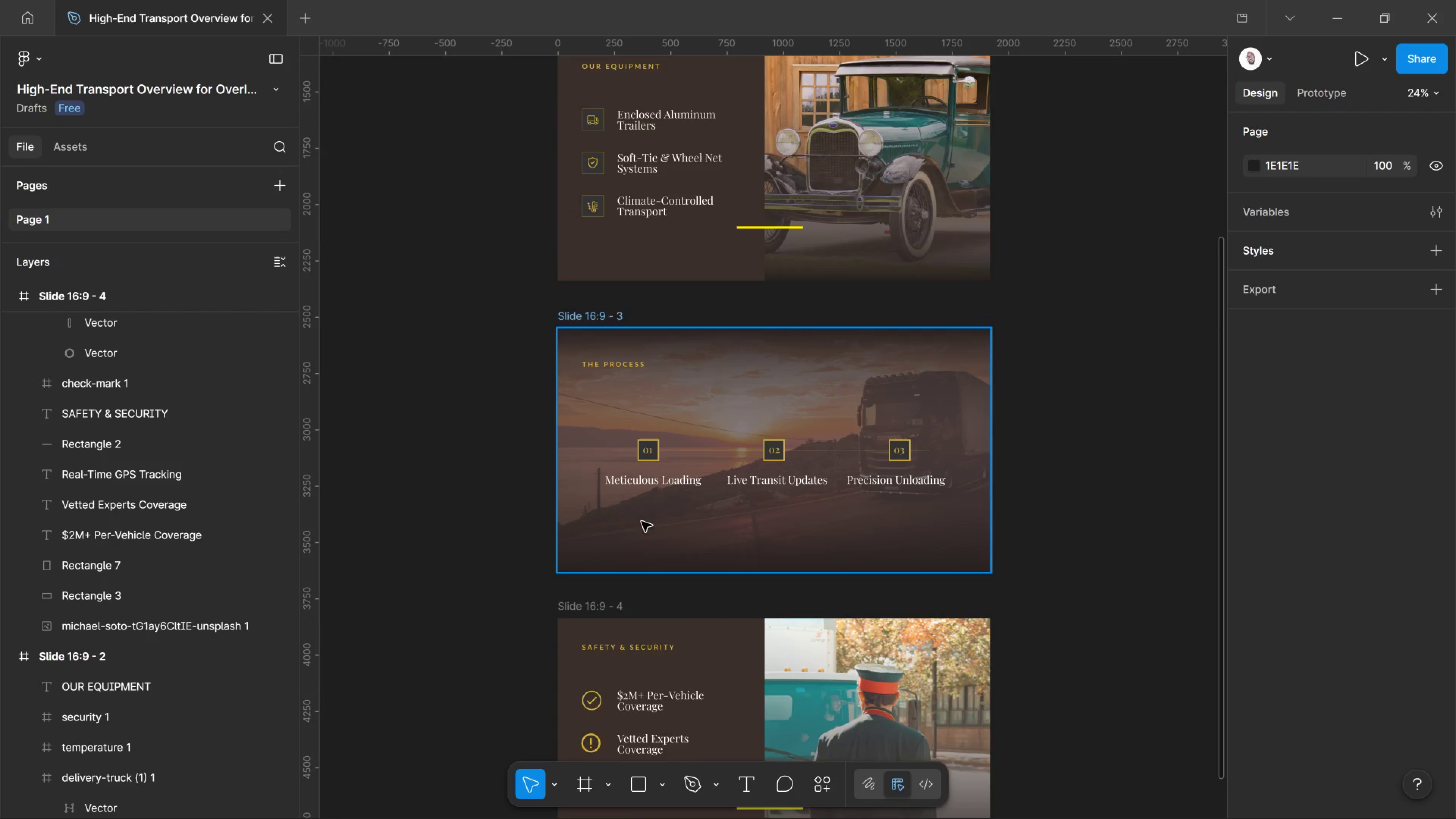 
scroll: coordinate [631, 555], scroll_direction: down, amount: 5.0
 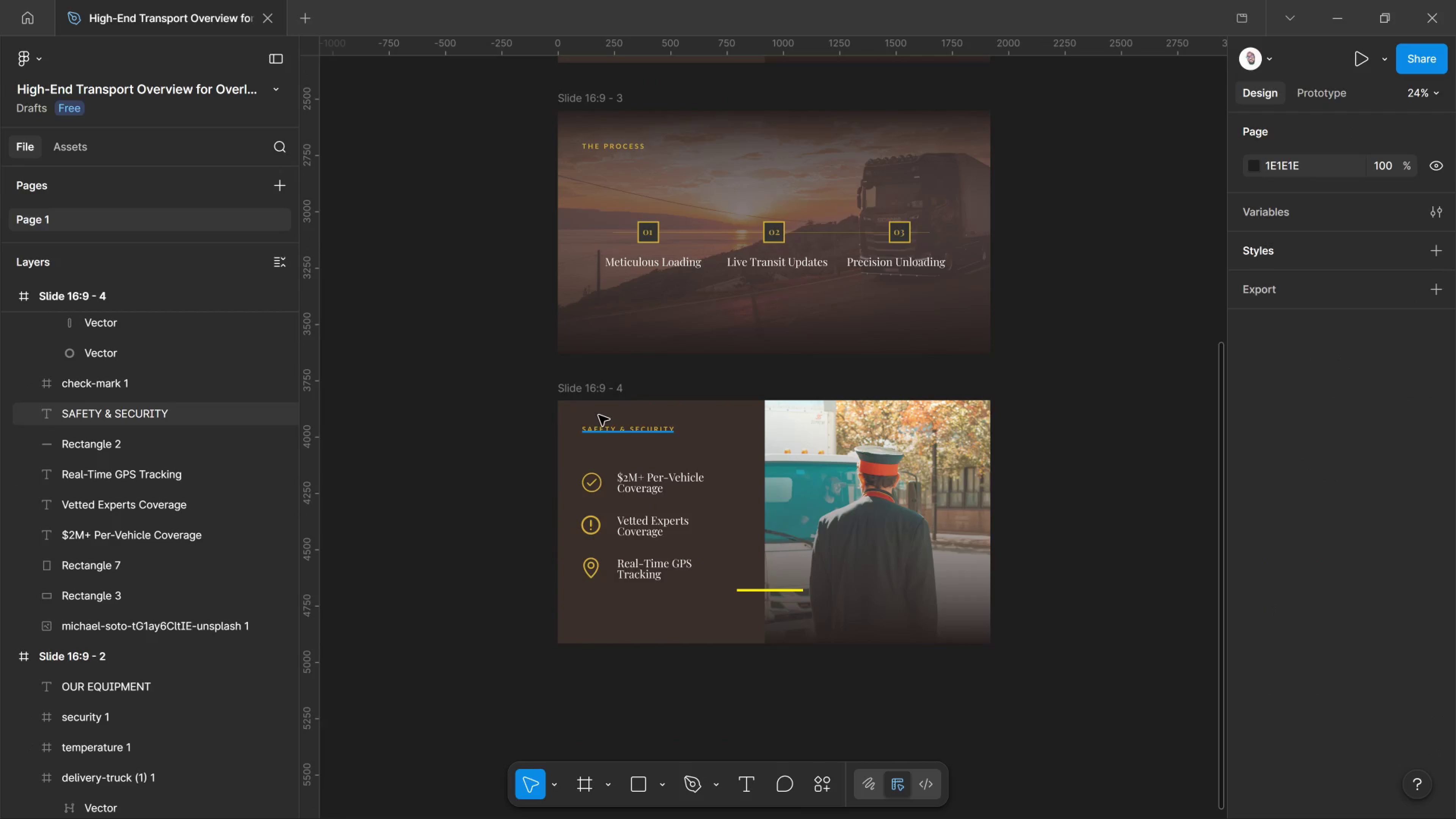 
left_click([602, 390])
 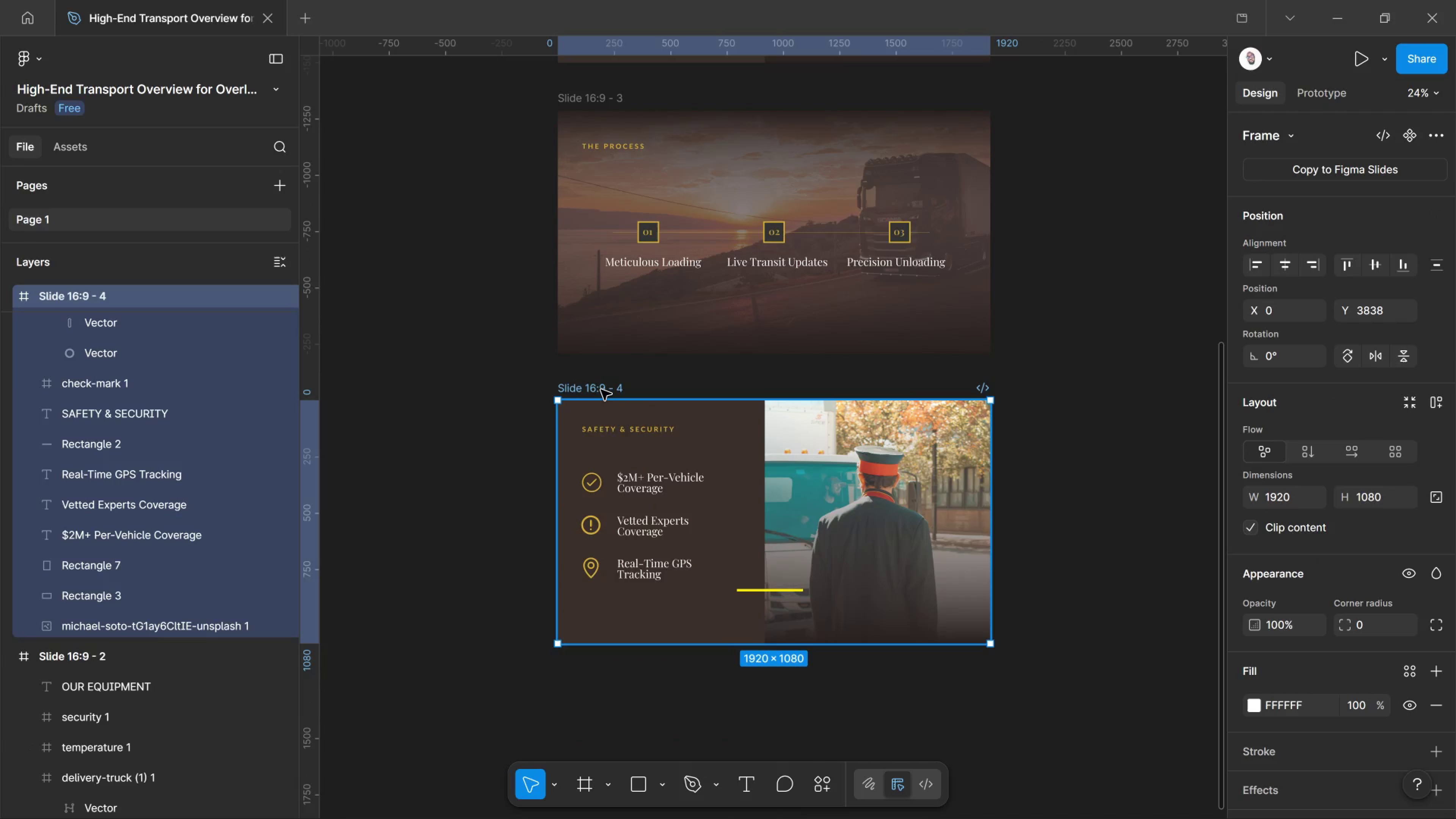 
key(Control+D)
 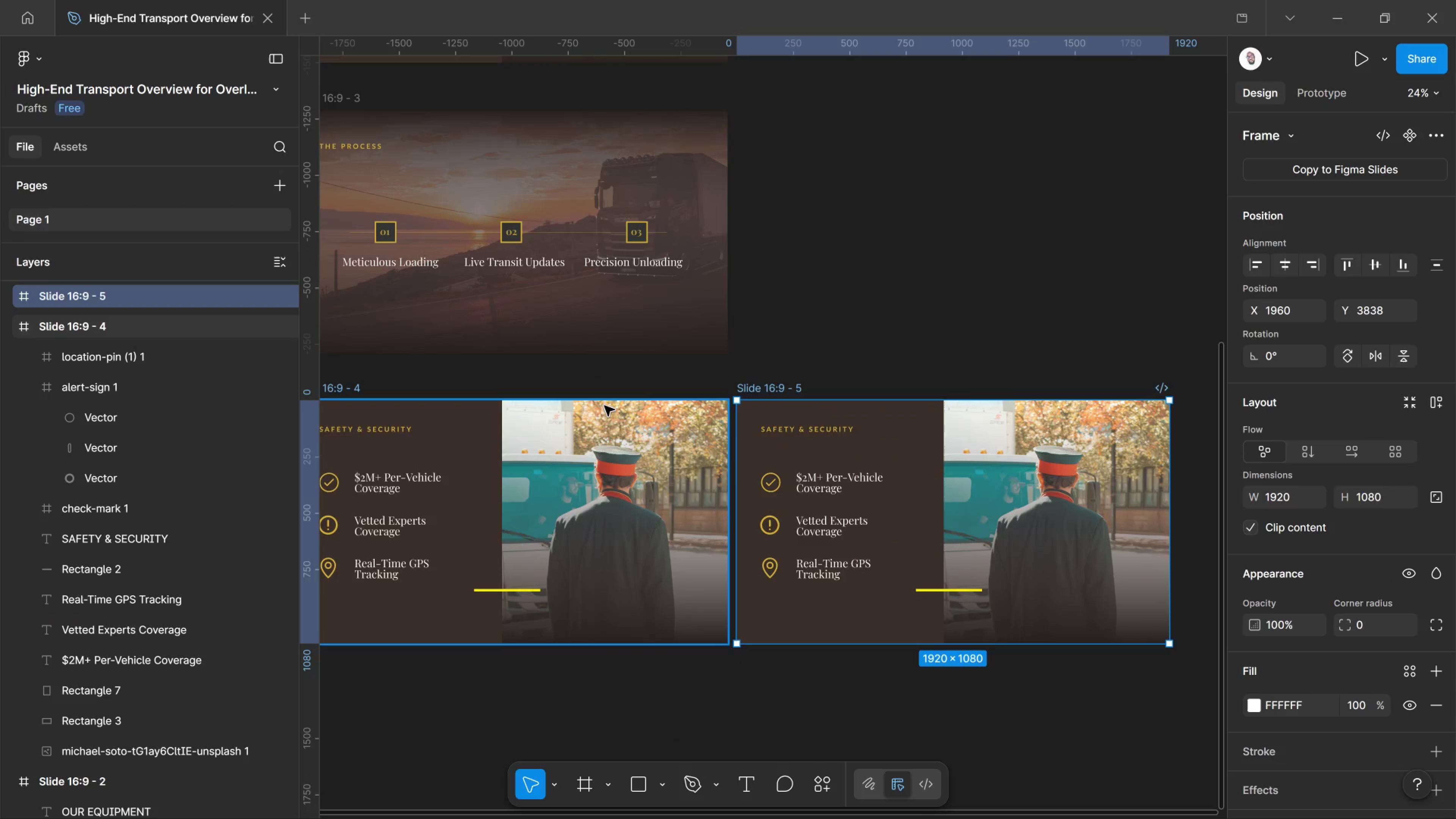 
scroll: coordinate [723, 400], scroll_direction: down, amount: 3.0
 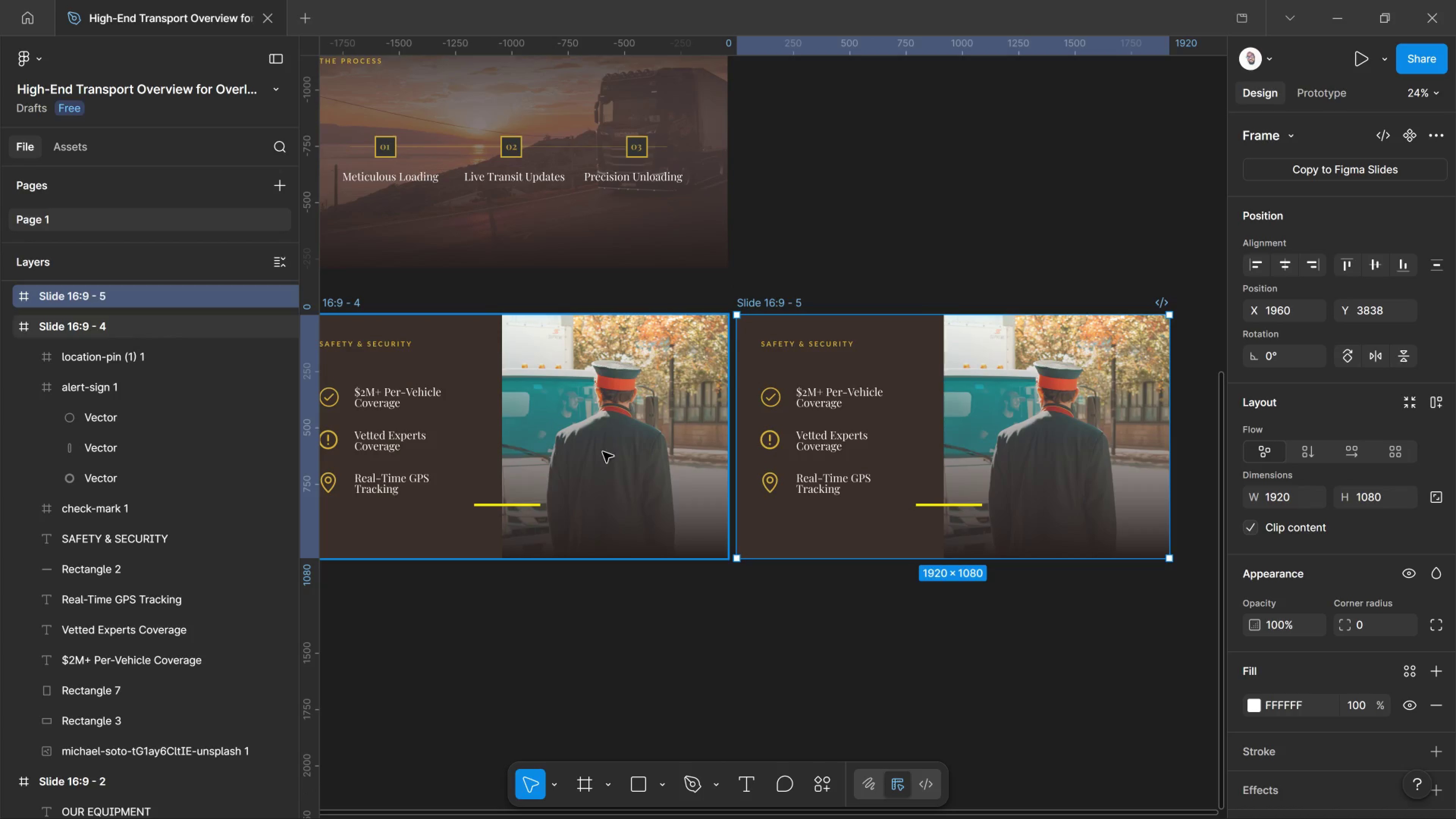 
hold_key(key=Space, duration=0.94)
 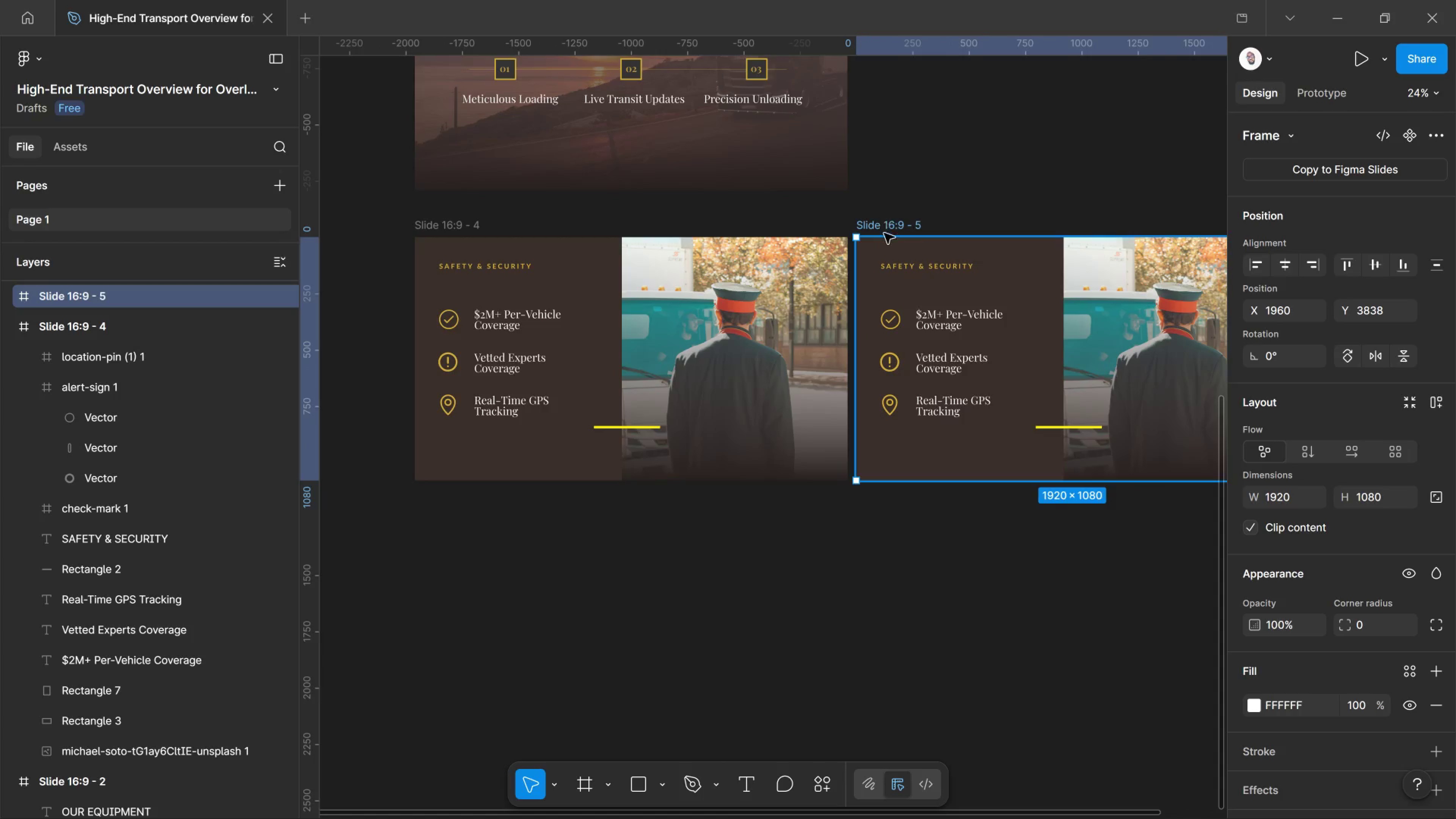 
left_click_drag(start_coordinate=[592, 459], to_coordinate=[712, 381])
 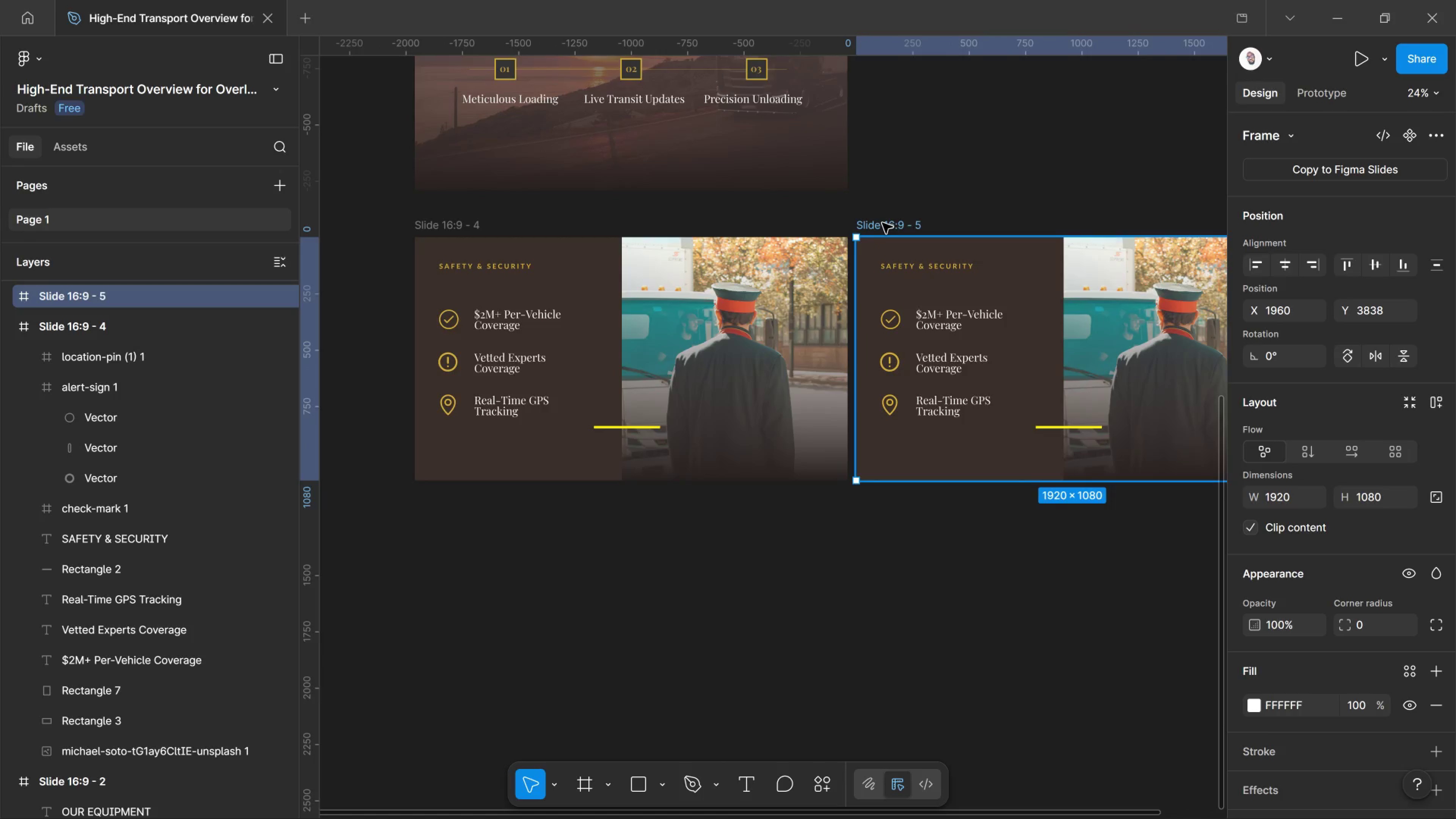 
left_click_drag(start_coordinate=[882, 223], to_coordinate=[437, 506])
 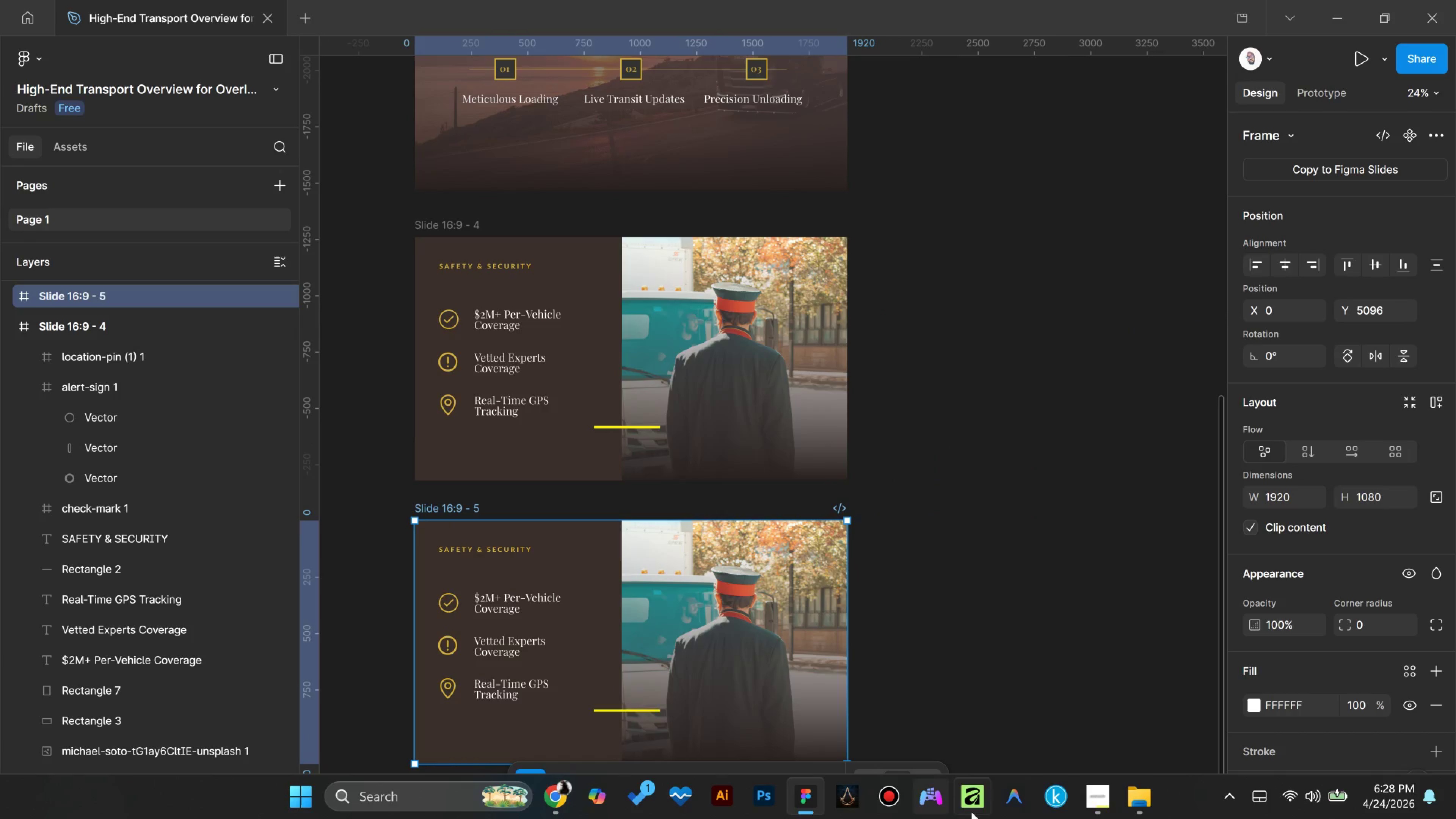 
left_click([1101, 788])